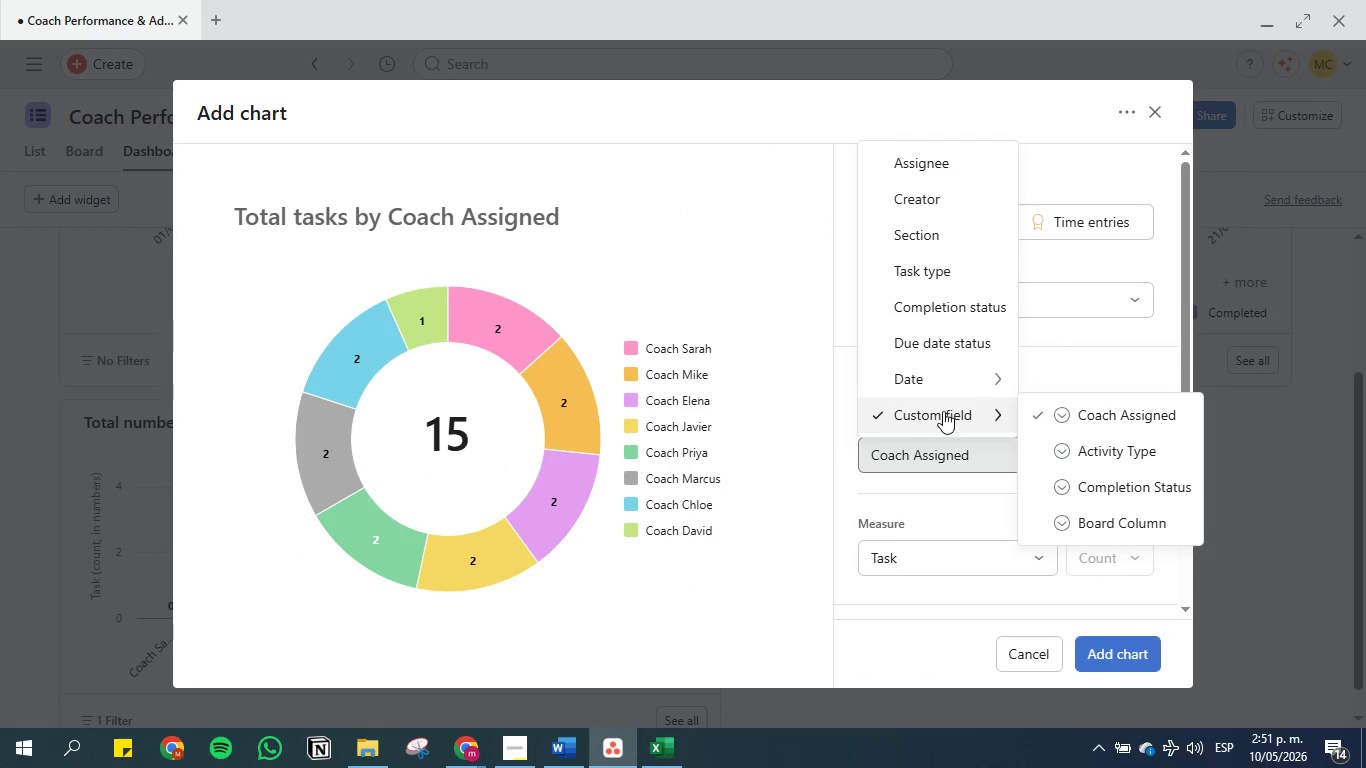 
left_click([1094, 448])
 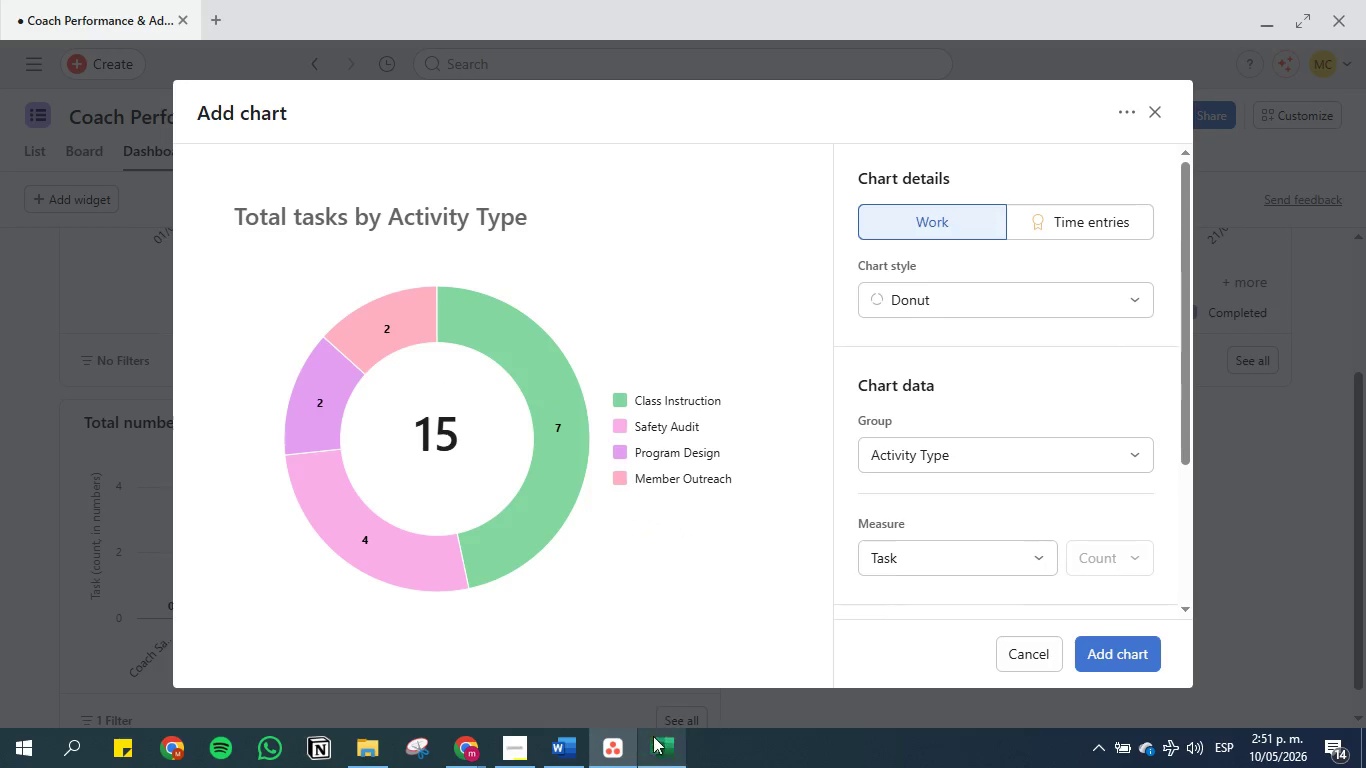 
scroll: coordinate [935, 553], scroll_direction: down, amount: 3.0
 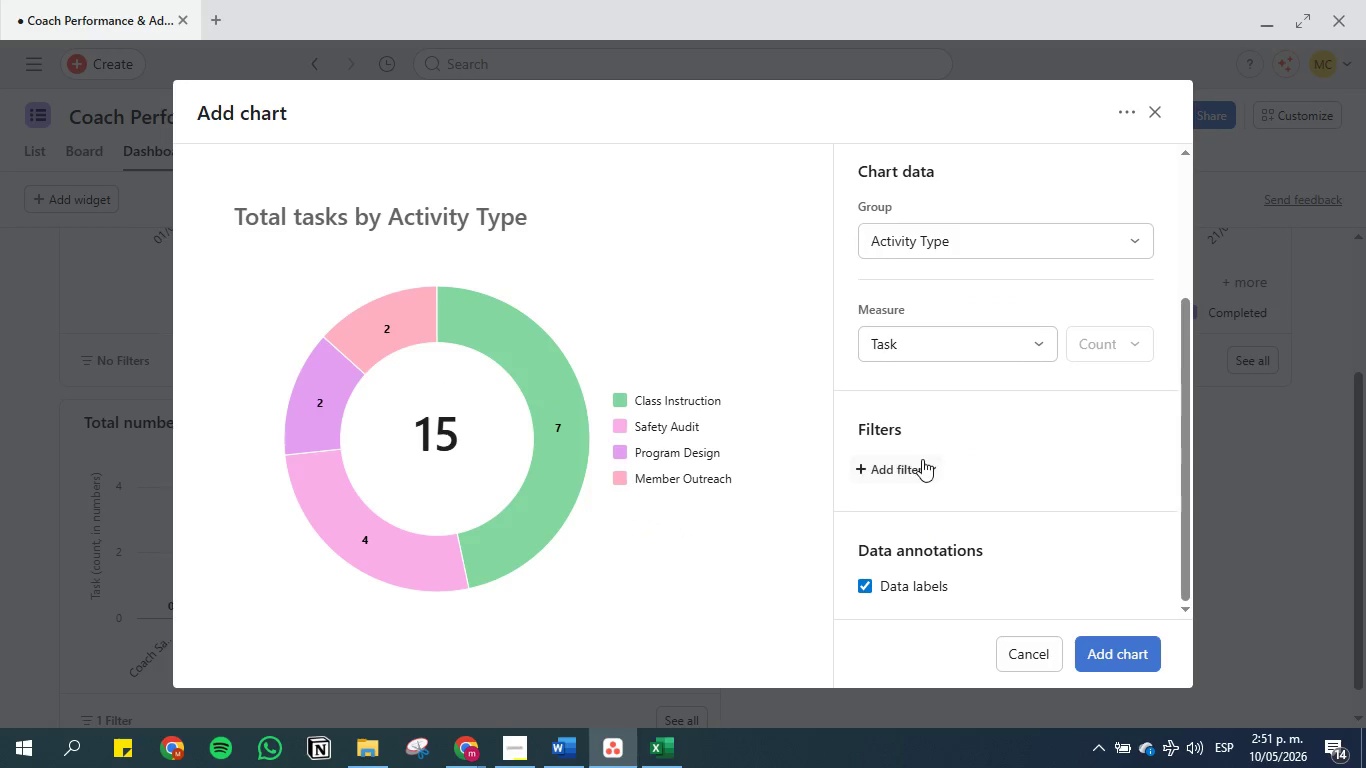 
left_click([901, 468])
 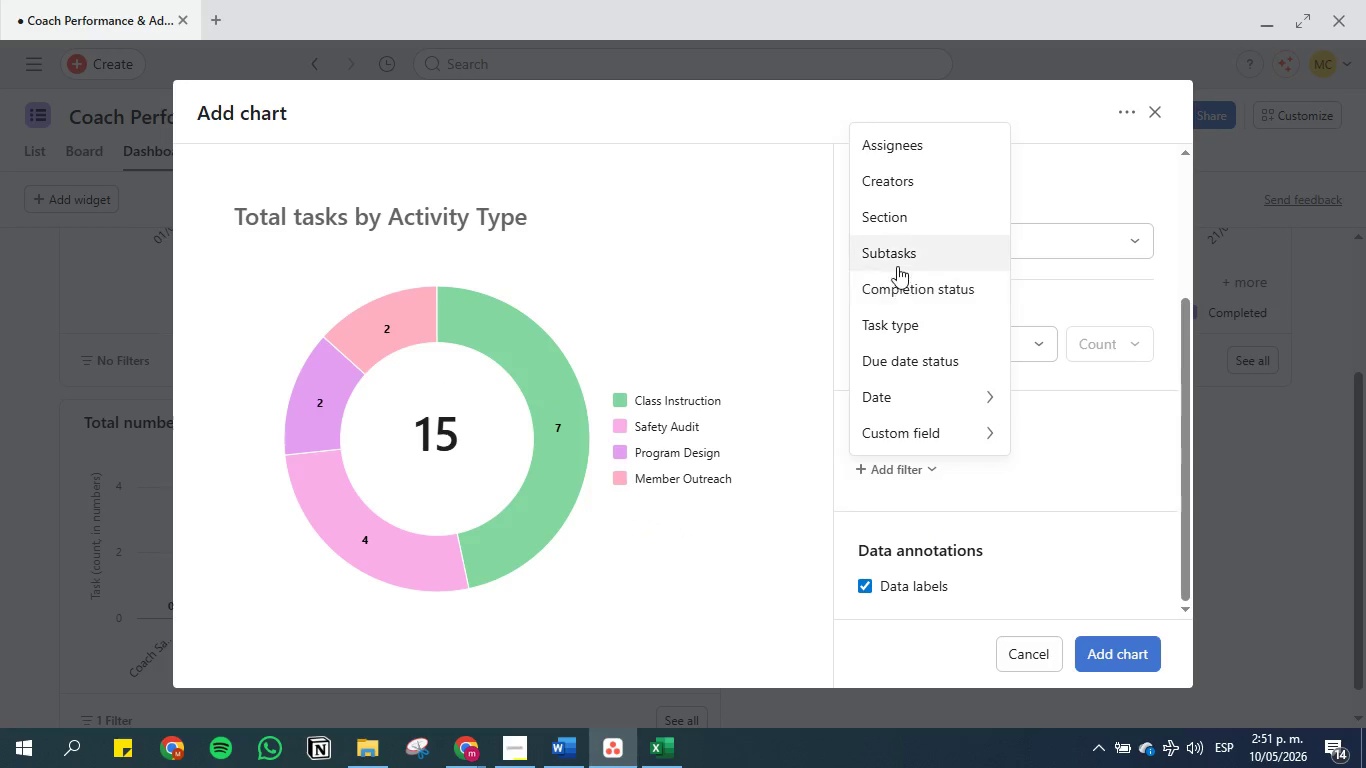 
left_click([901, 296])
 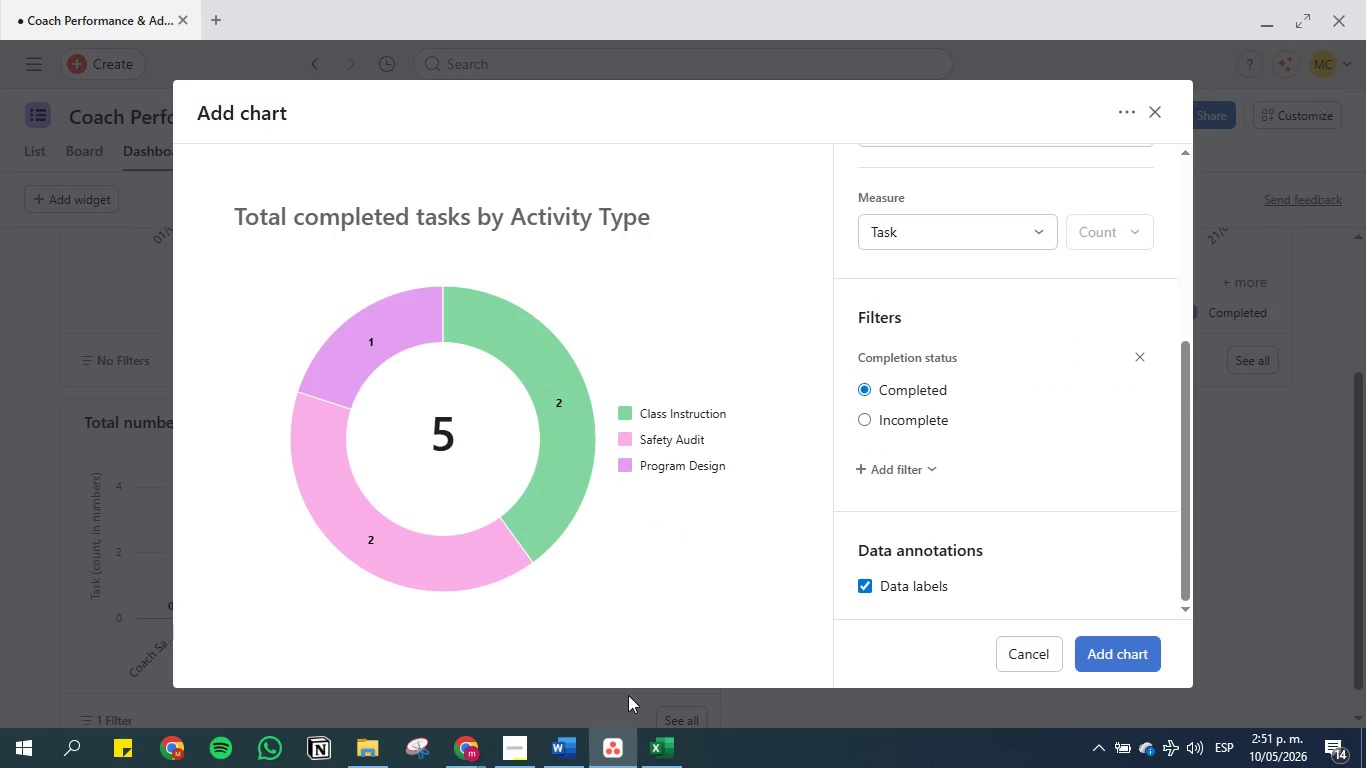 
left_click([565, 745])
 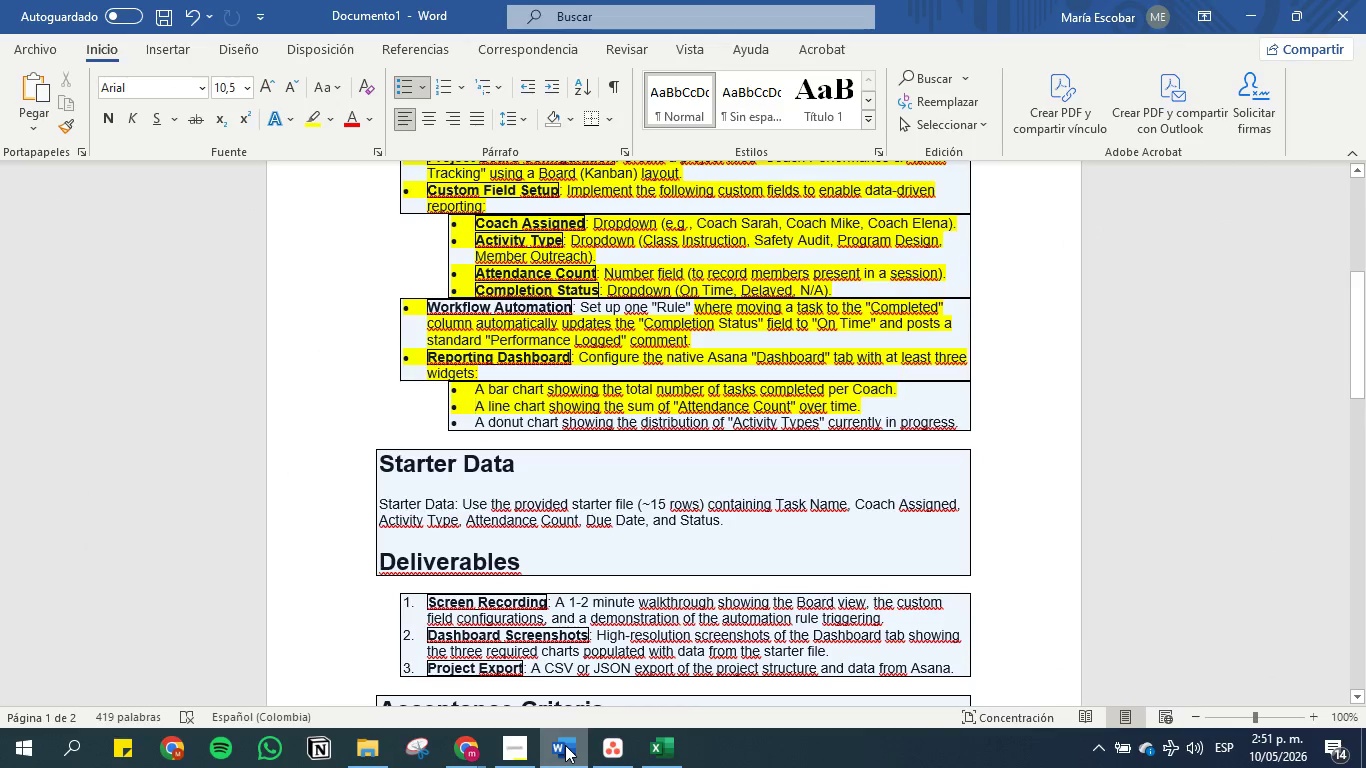 
left_click([565, 745])
 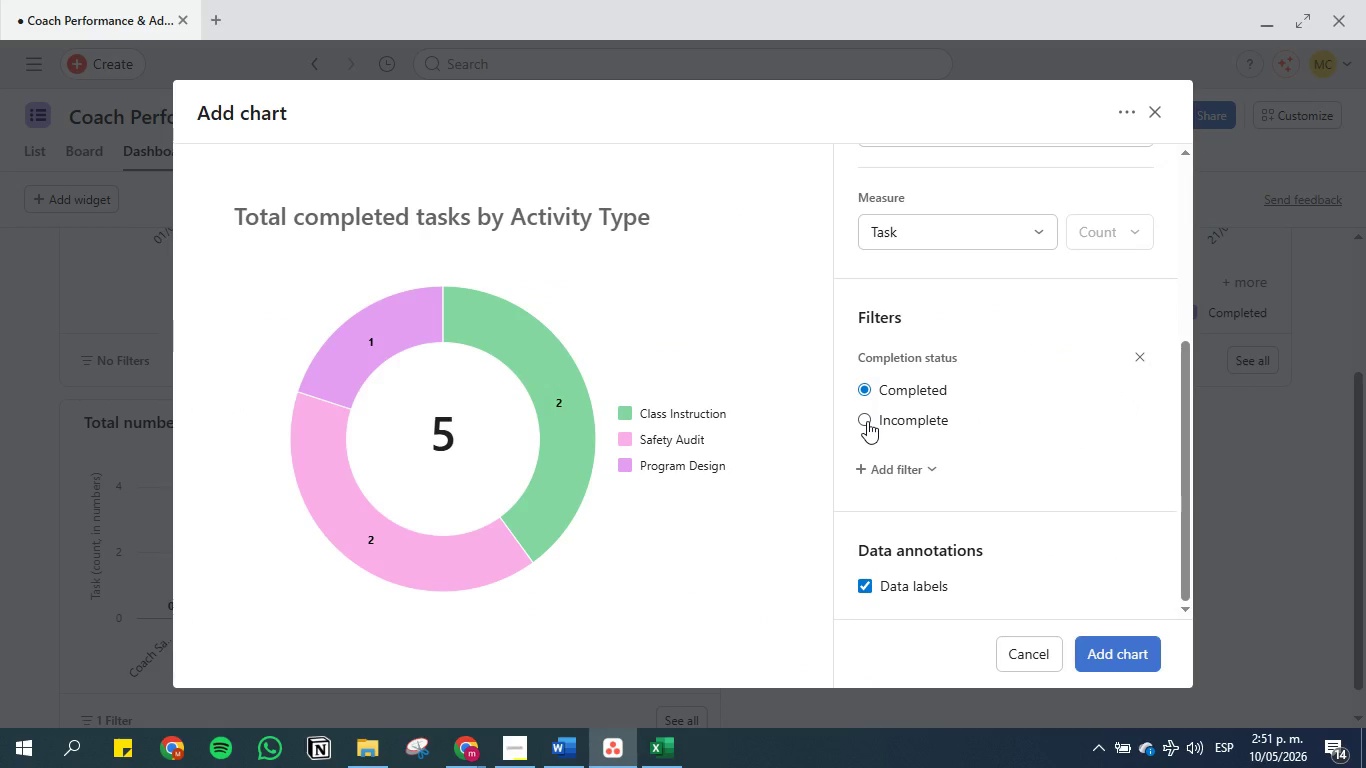 
left_click([867, 421])
 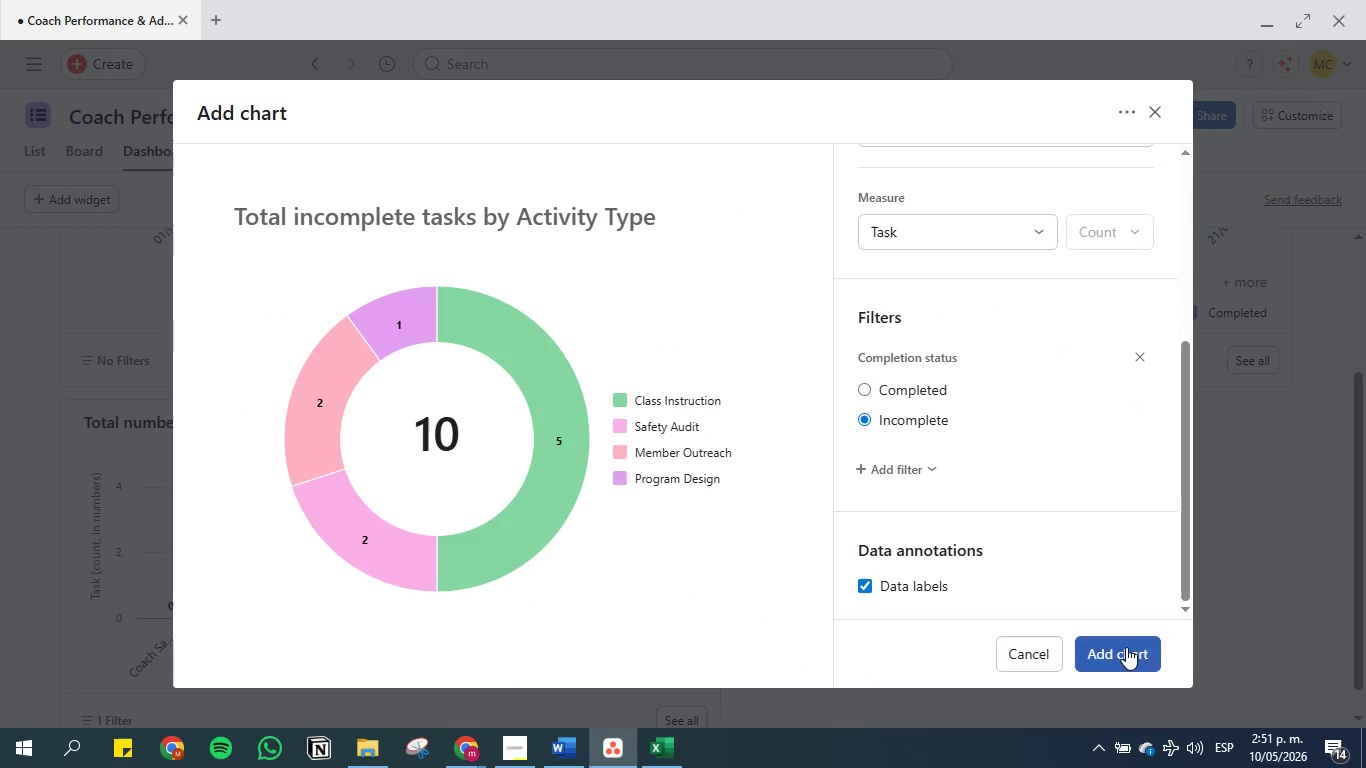 
wait(8.97)
 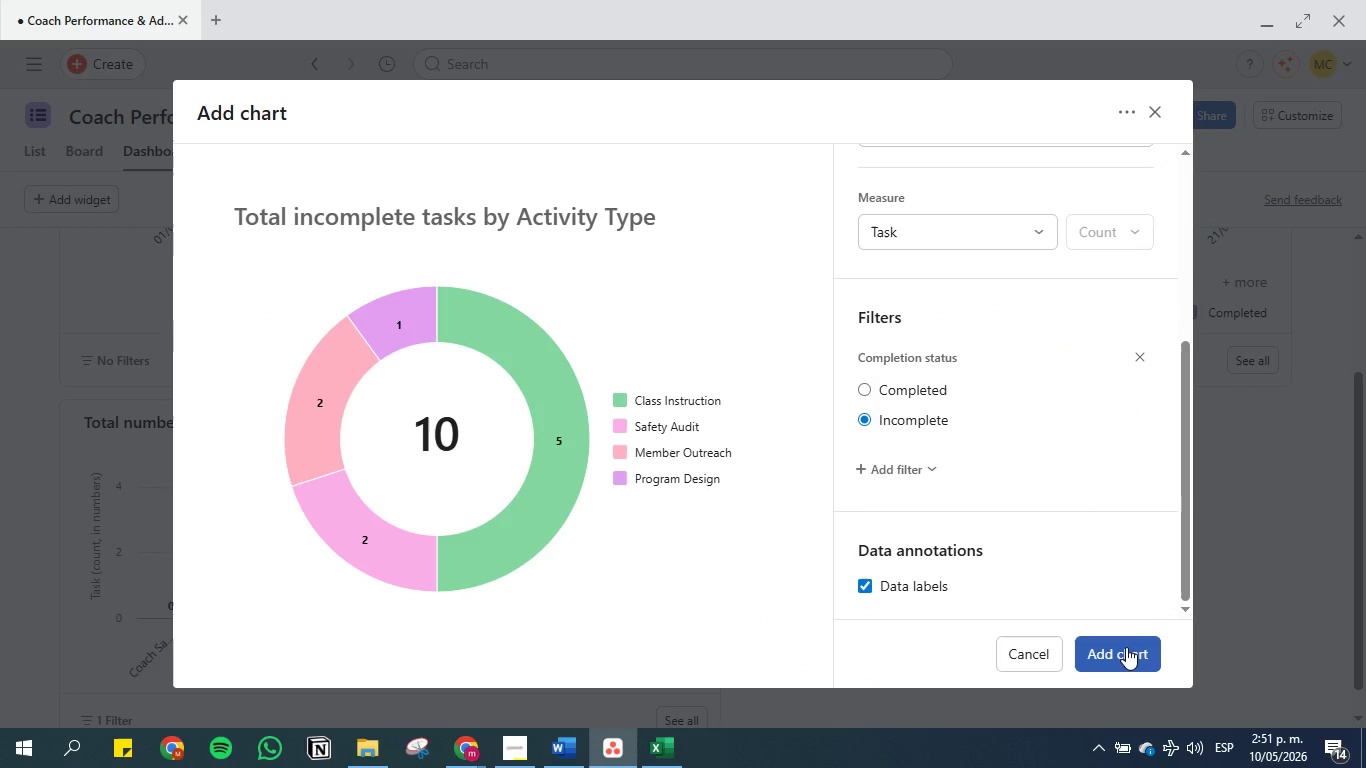 
left_click([1134, 352])
 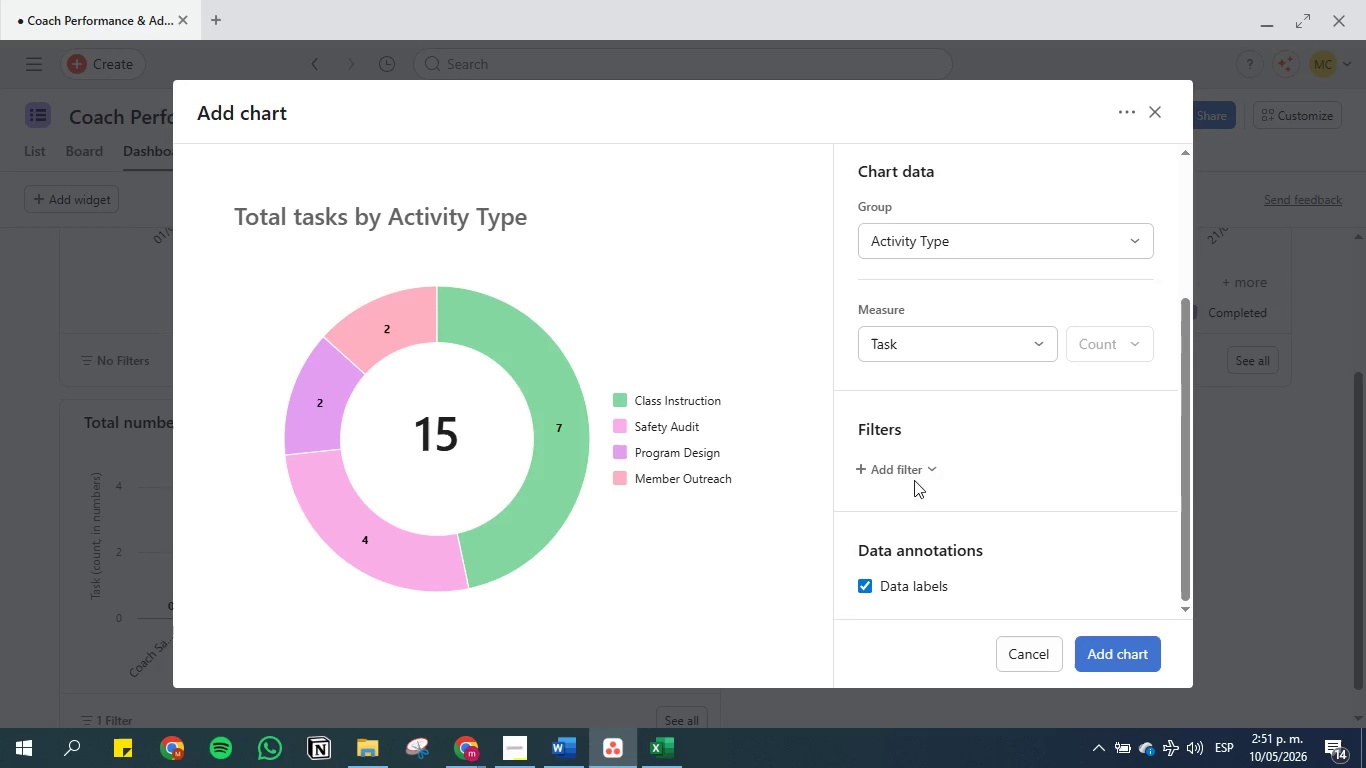 
left_click([892, 466])
 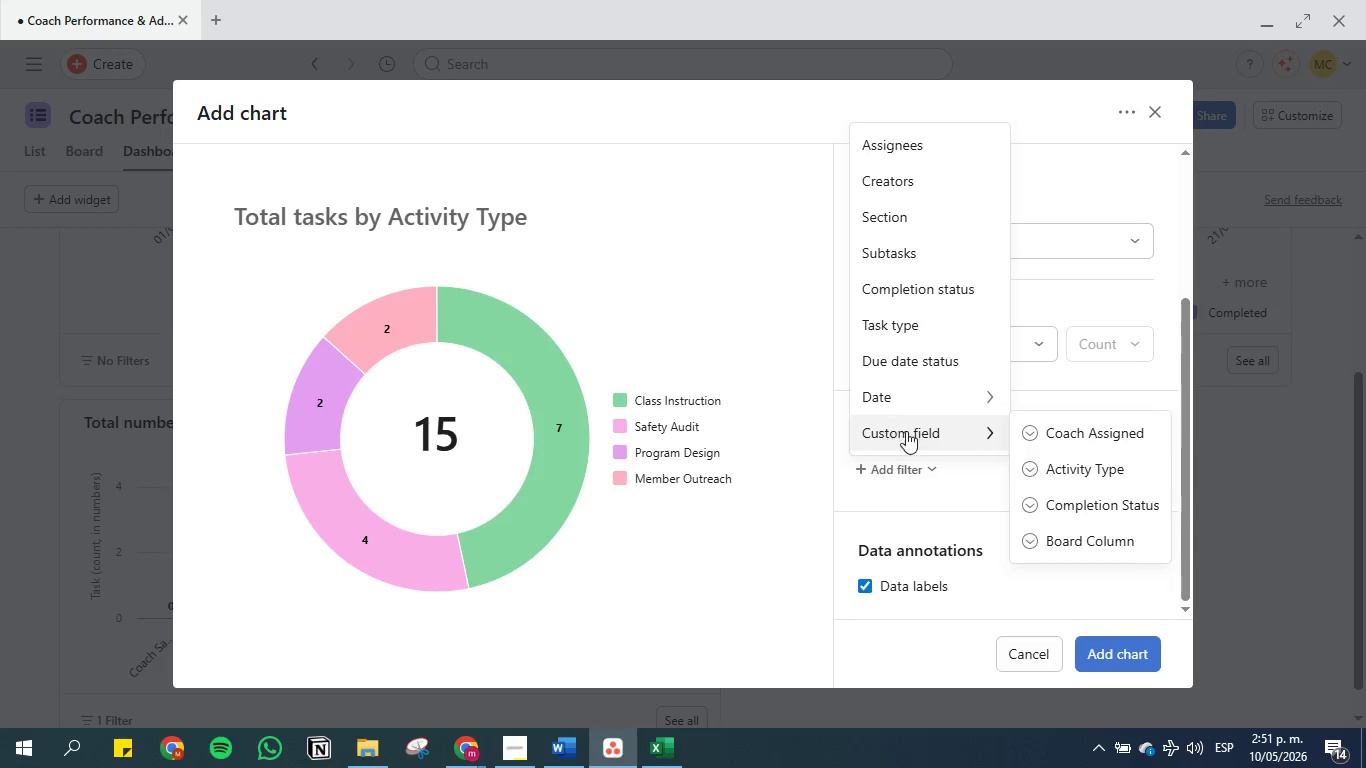 
left_click([1101, 517])
 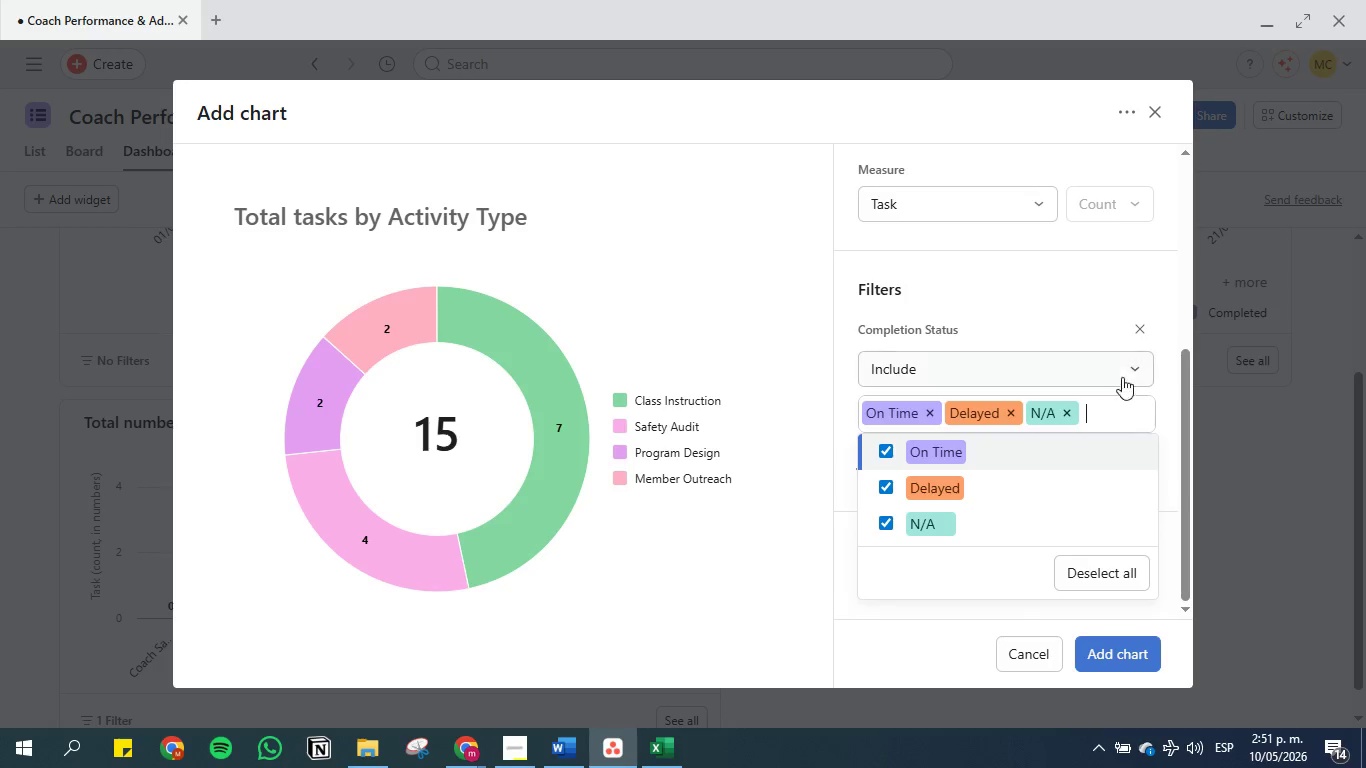 
left_click([1143, 328])
 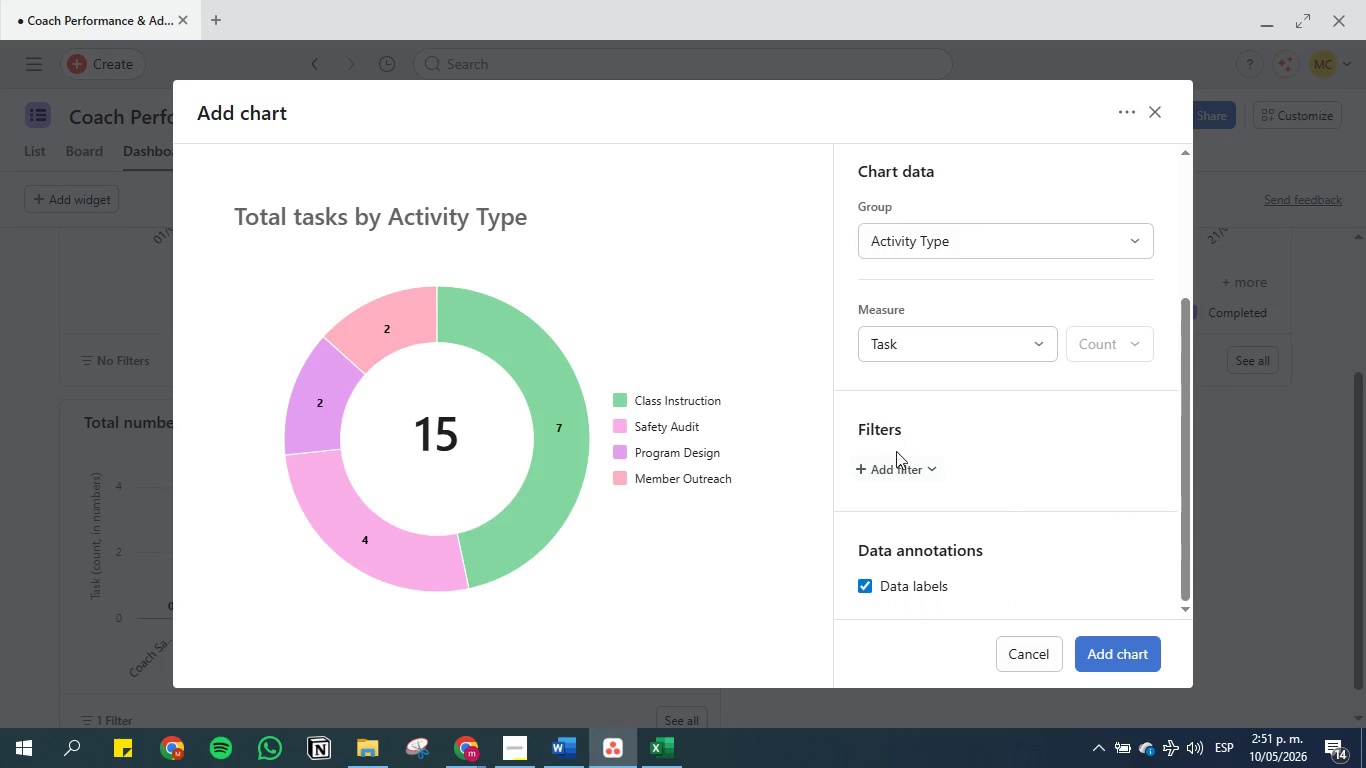 
left_click([884, 465])
 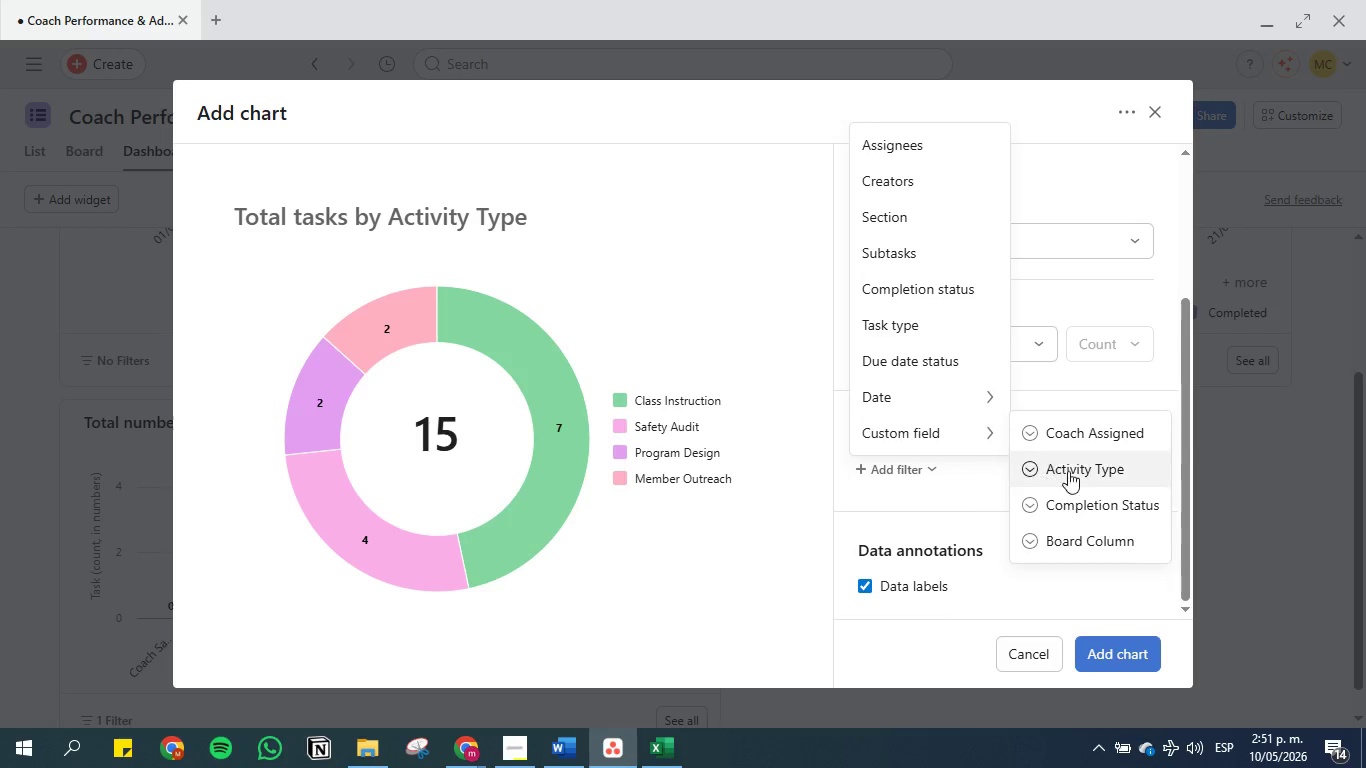 
left_click([1106, 535])
 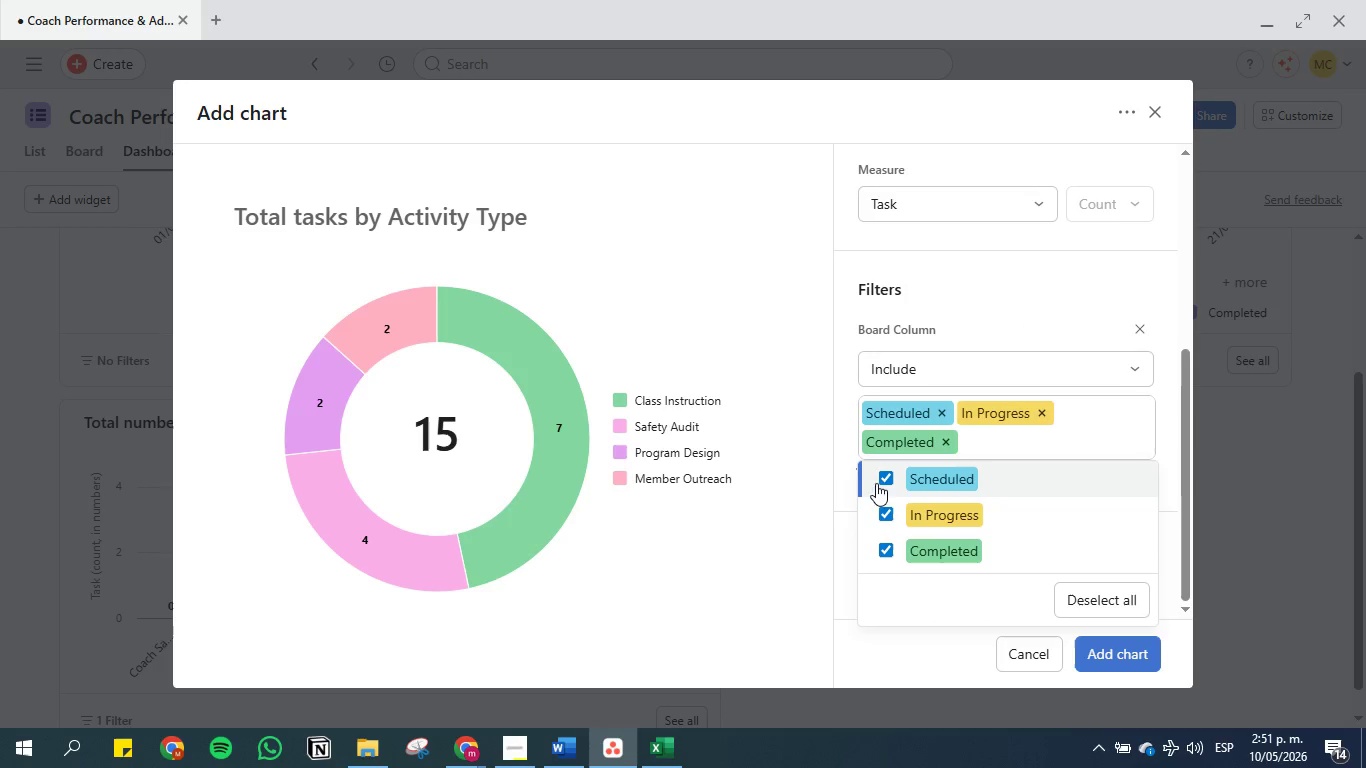 
left_click([886, 474])
 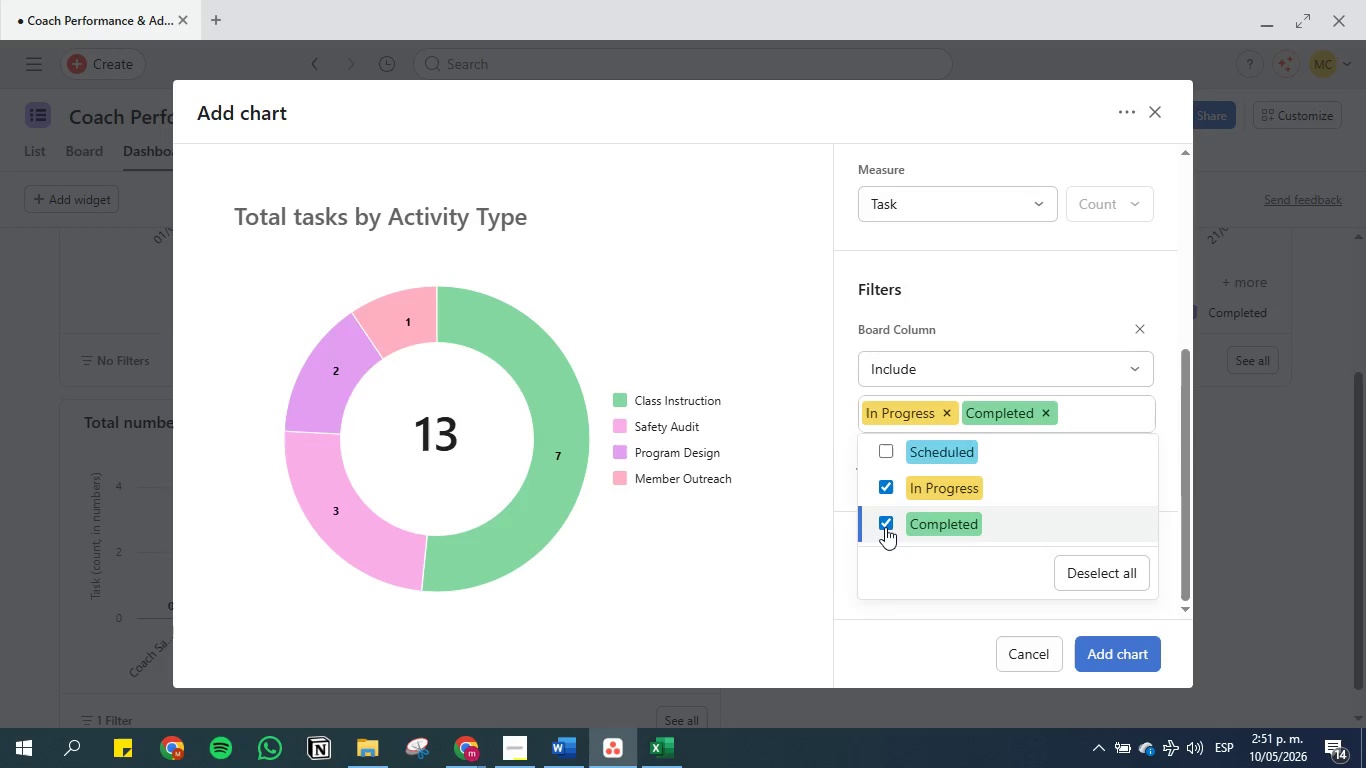 
left_click([885, 522])
 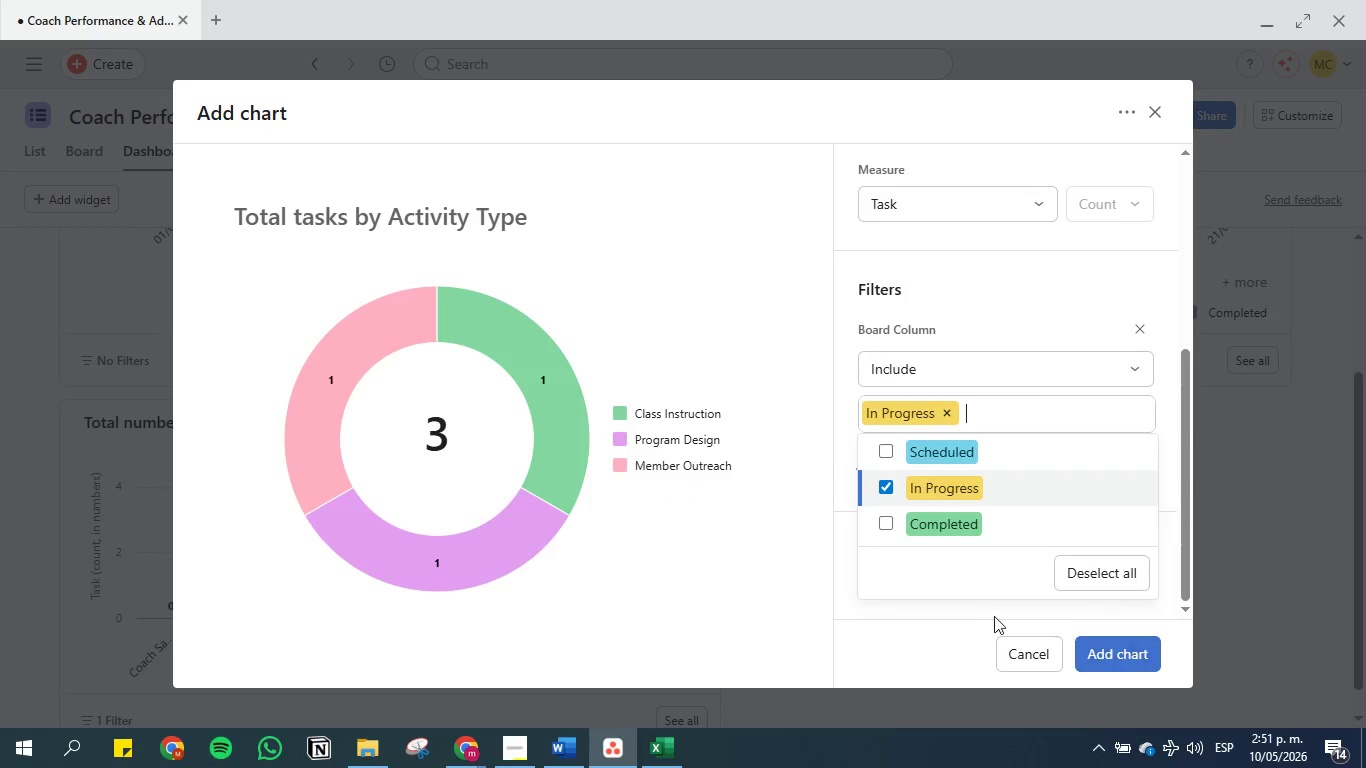 
left_click([960, 629])
 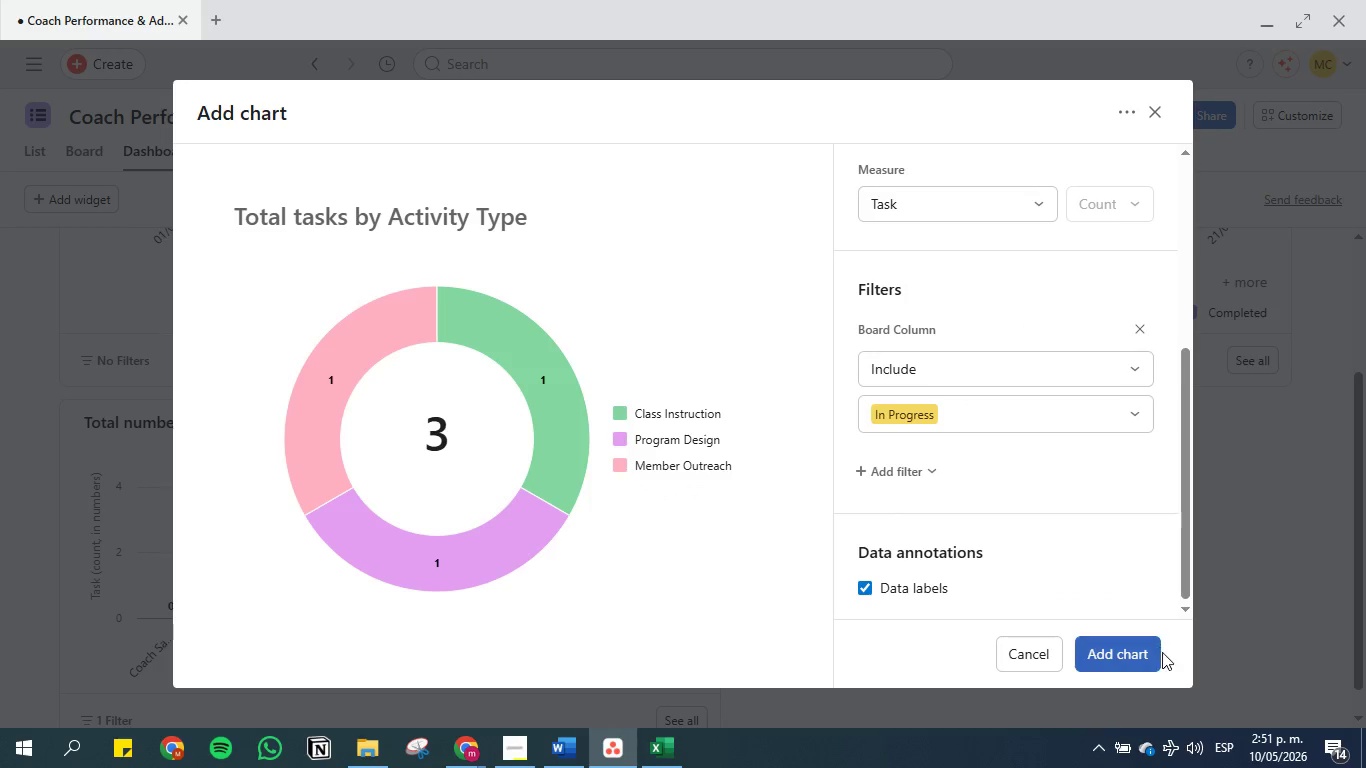 
left_click([1139, 652])
 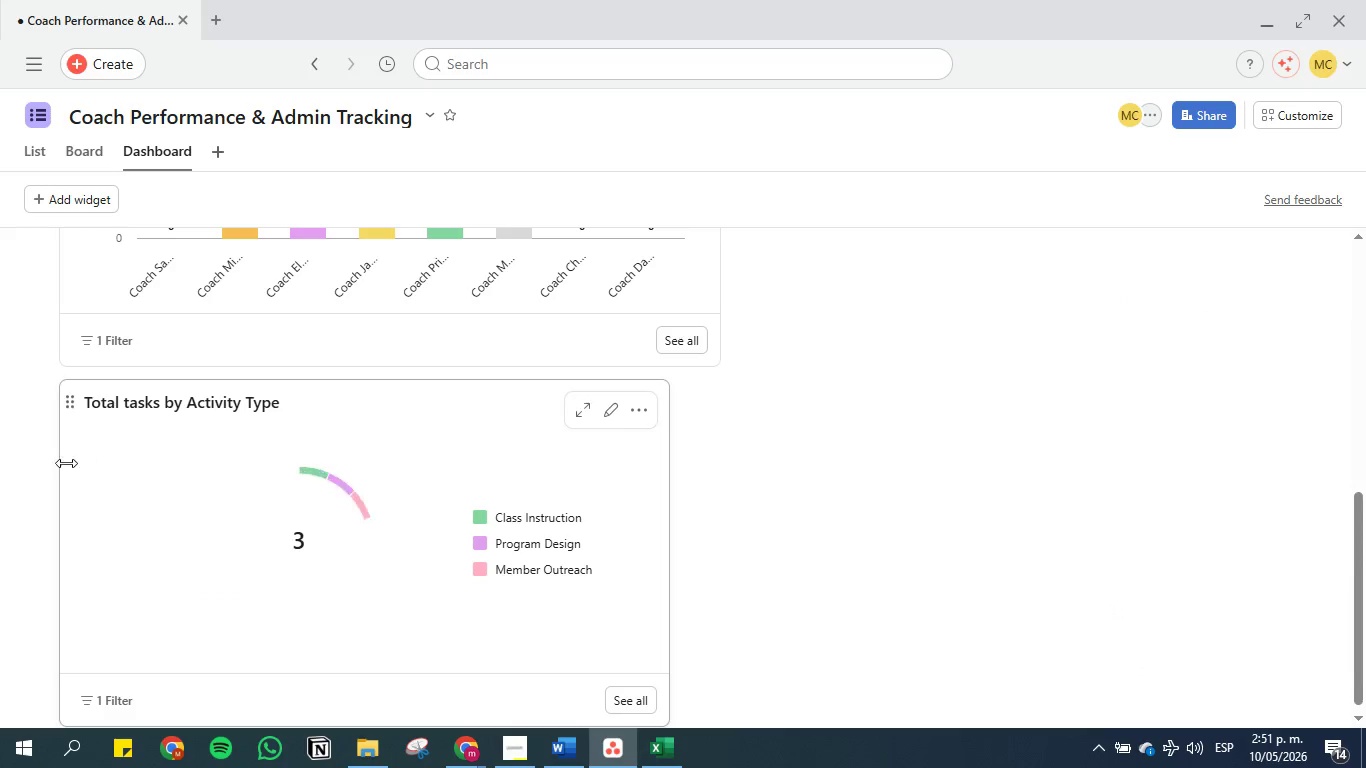 
left_click_drag(start_coordinate=[62, 452], to_coordinate=[165, 458])
 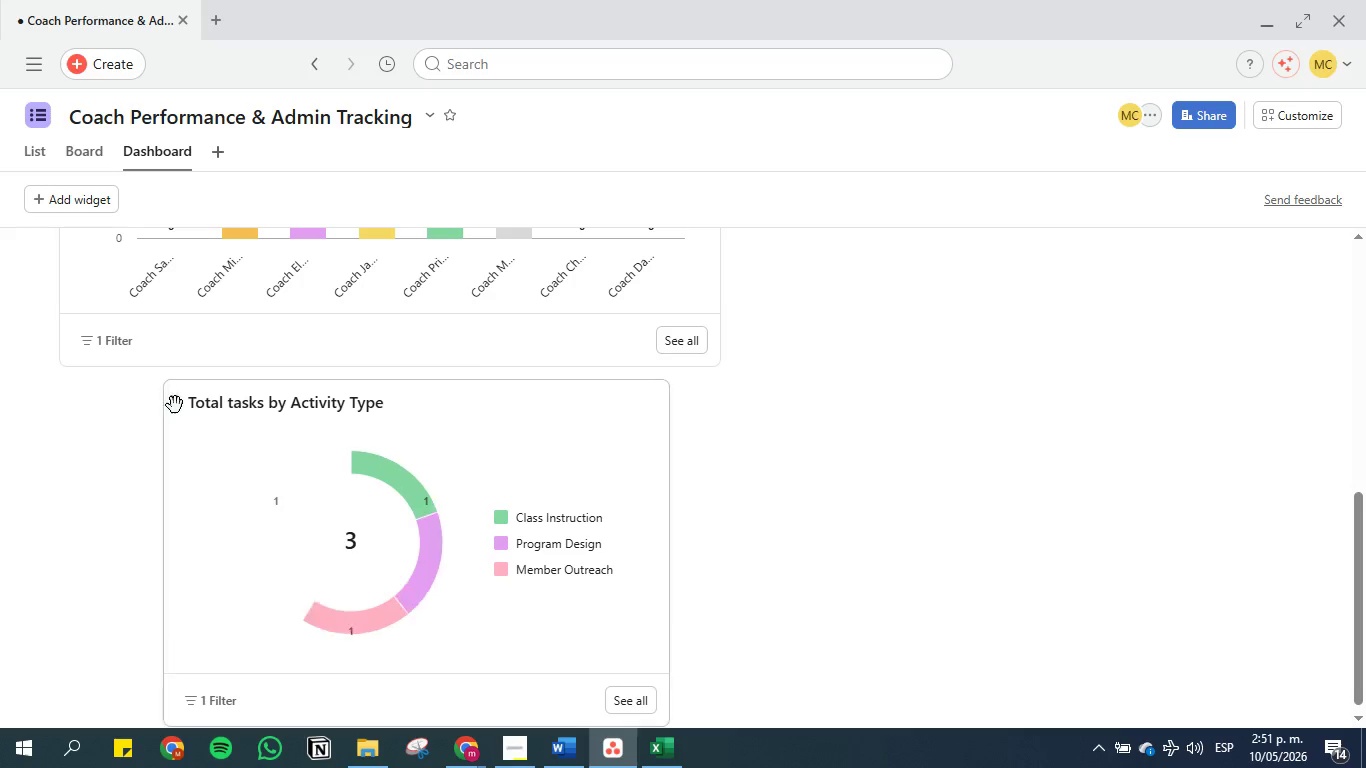 
left_click_drag(start_coordinate=[177, 405], to_coordinate=[750, 415])
 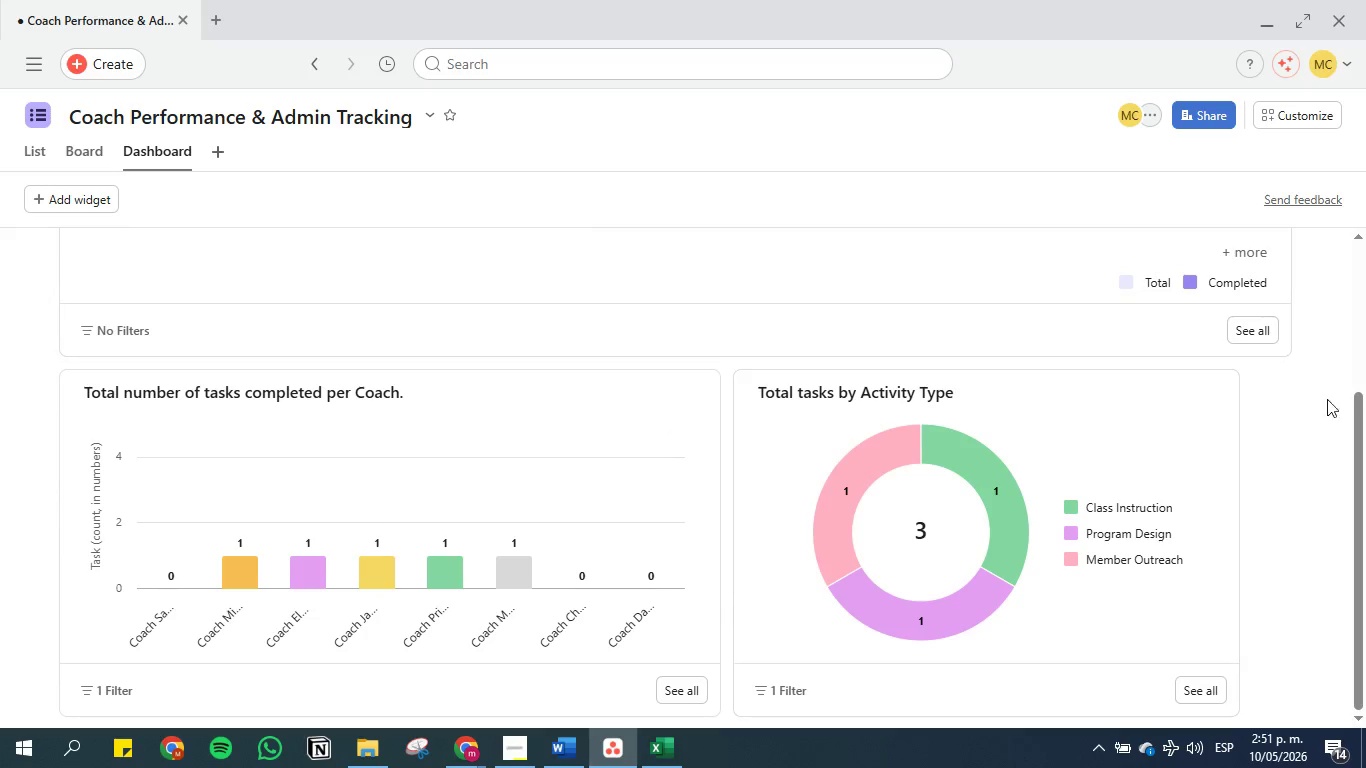 
scroll: coordinate [1303, 410], scroll_direction: down, amount: 4.0
 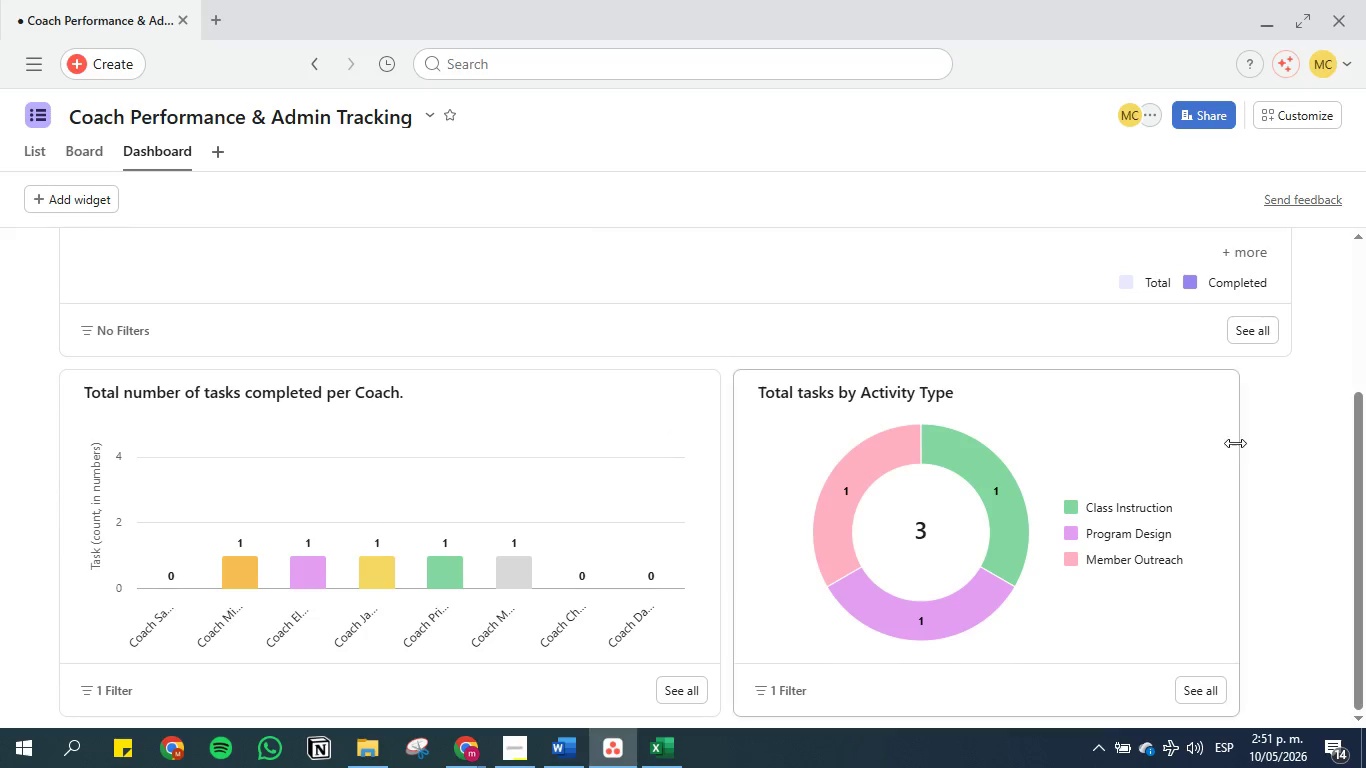 
left_click_drag(start_coordinate=[1234, 443], to_coordinate=[1299, 445])
 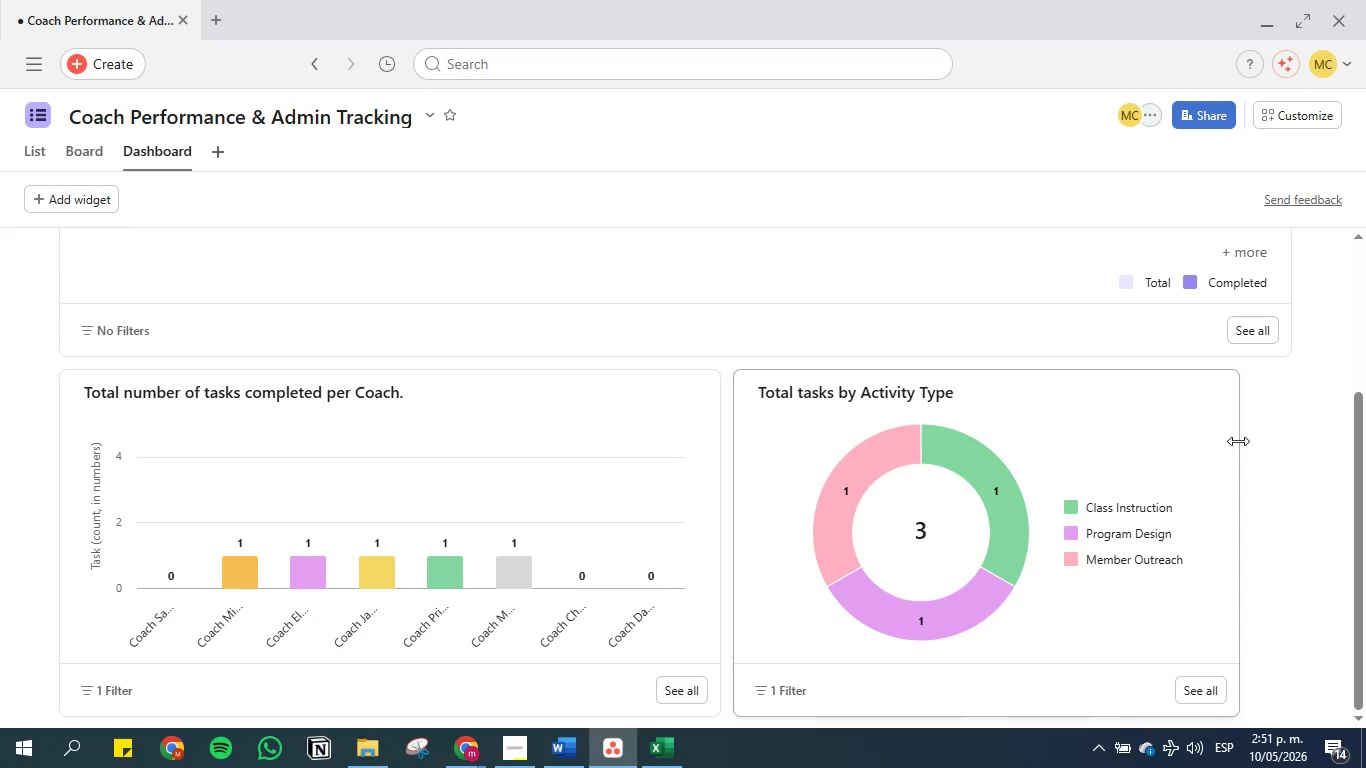 
left_click_drag(start_coordinate=[1238, 441], to_coordinate=[1296, 435])
 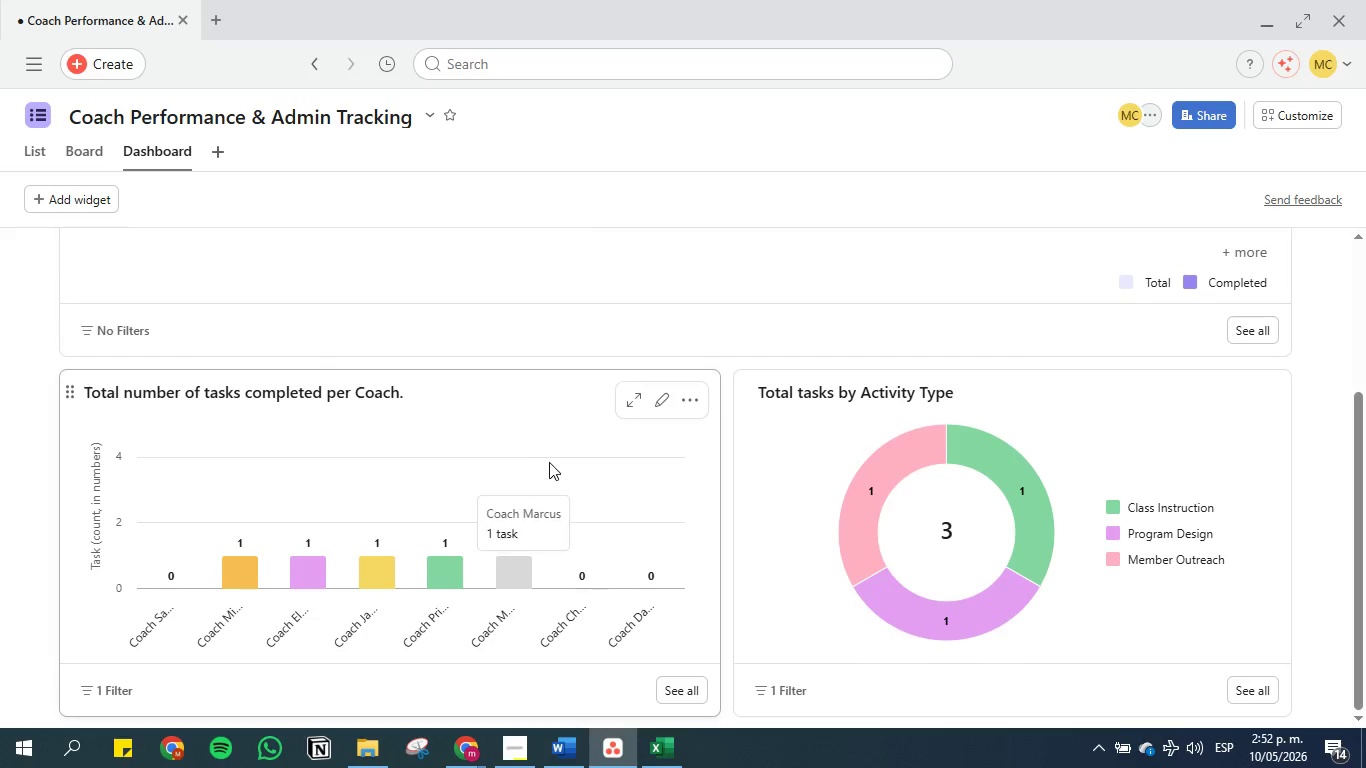 
scroll: coordinate [560, 467], scroll_direction: down, amount: 3.0
 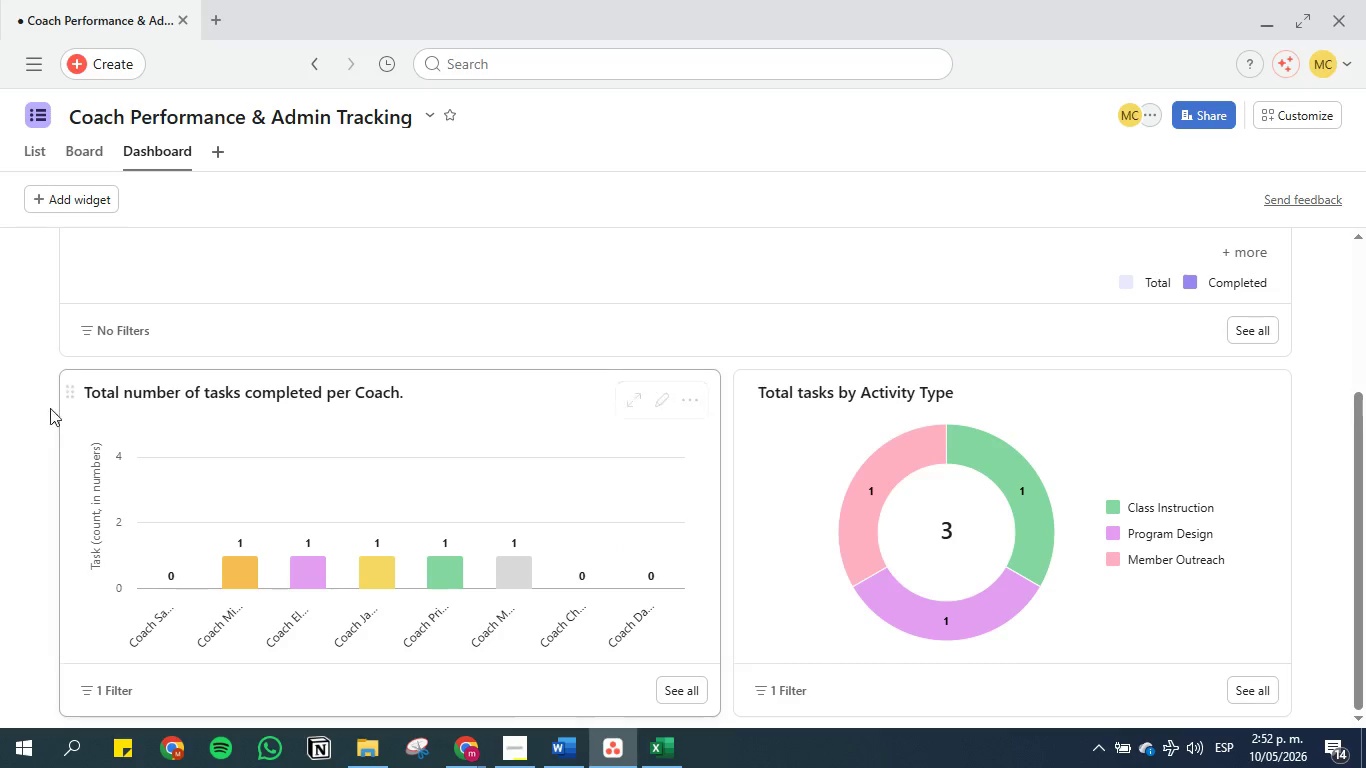 
scroll: coordinate [32, 398], scroll_direction: up, amount: 8.0
 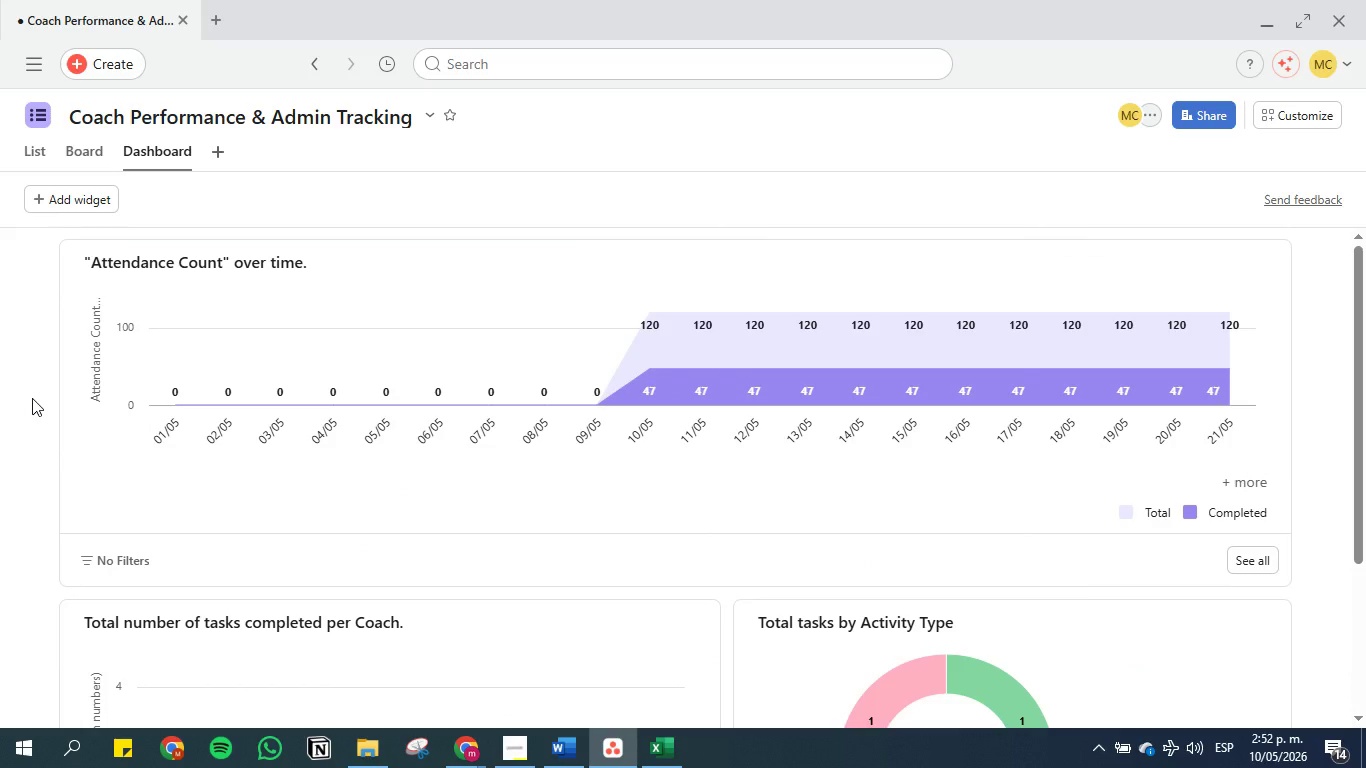 
wait(5.95)
 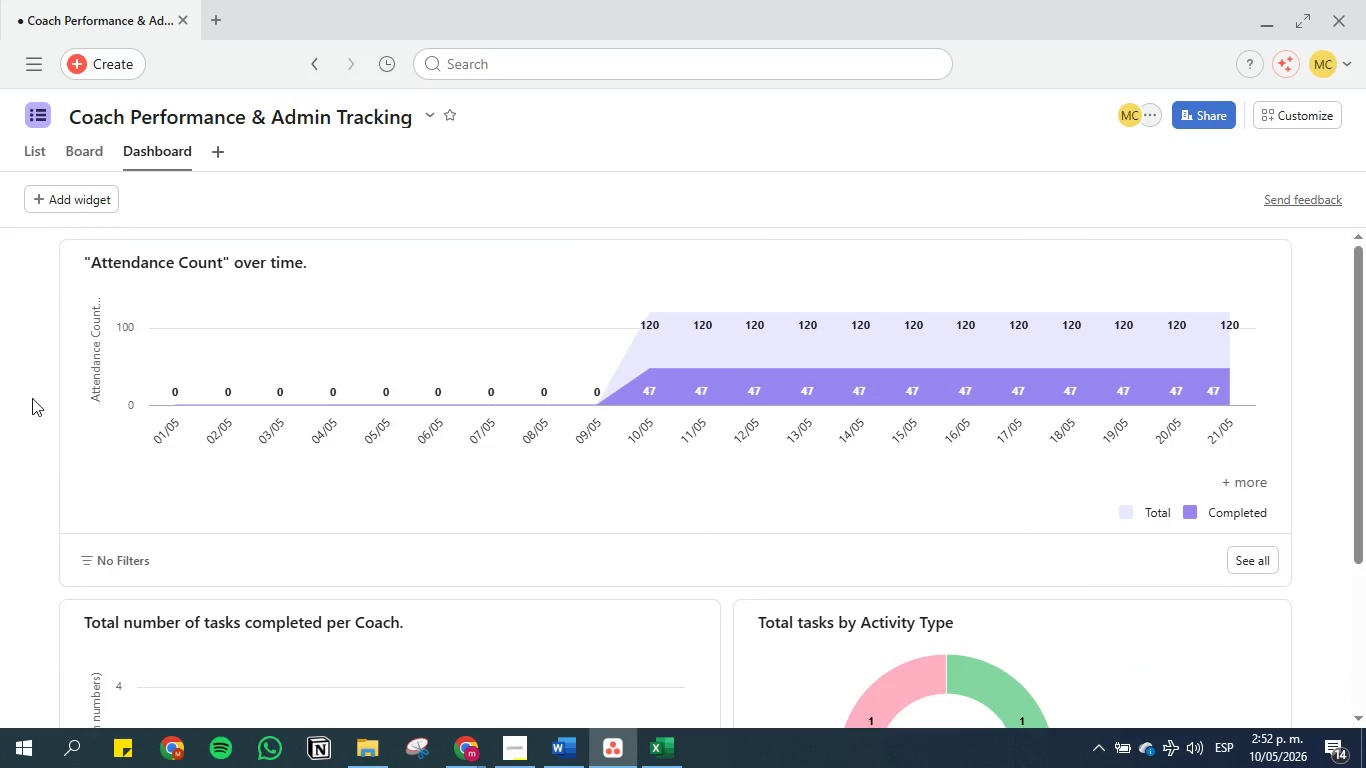 
scroll: coordinate [42, 358], scroll_direction: up, amount: 5.0
 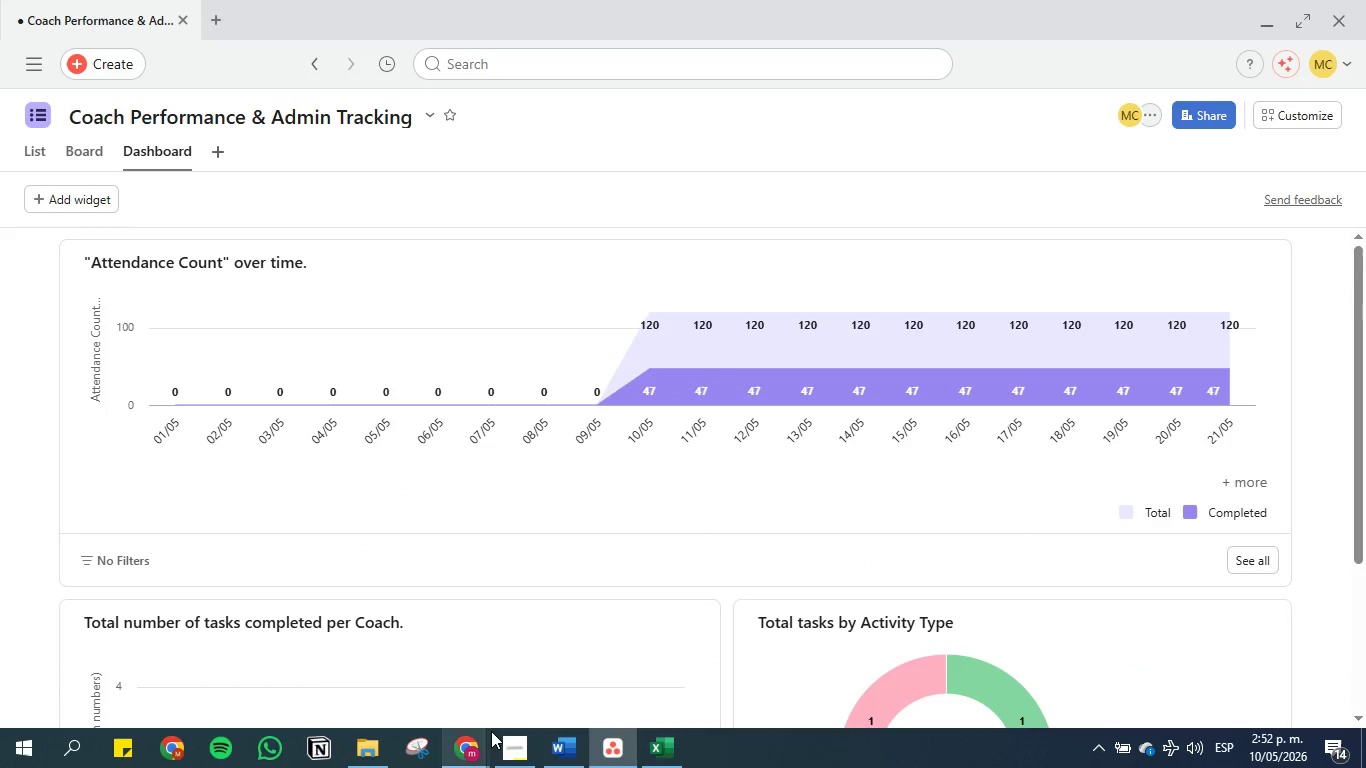 
left_click([555, 745])
 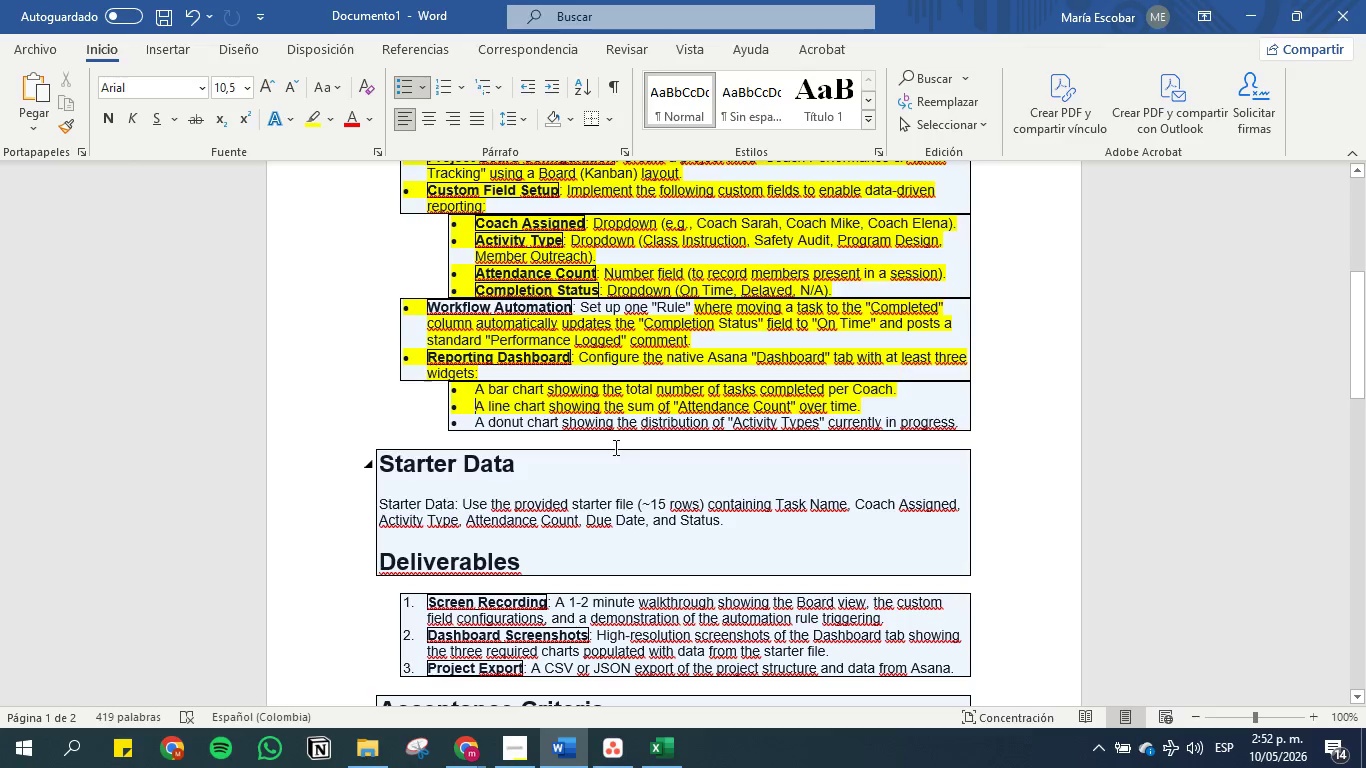 
left_click([615, 441])
 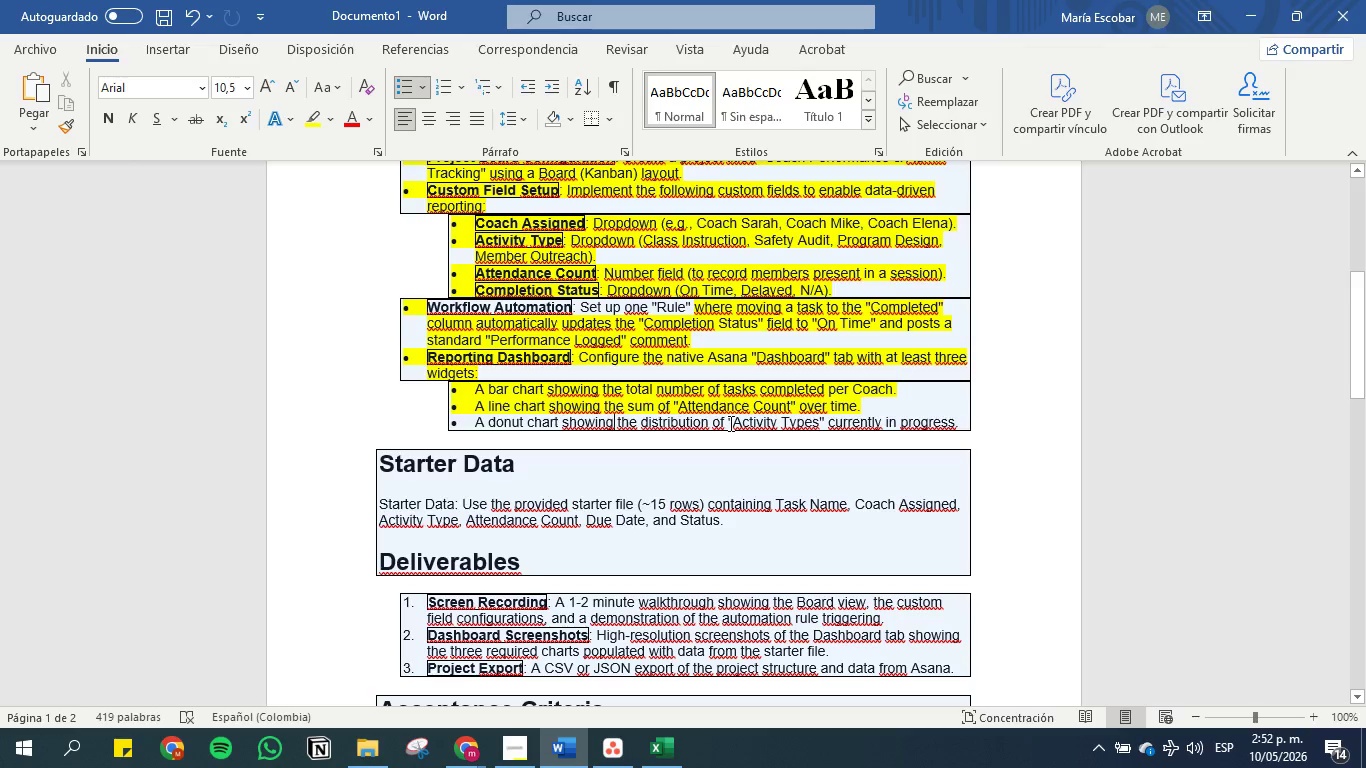 
left_click_drag(start_coordinate=[725, 420], to_coordinate=[924, 424])
 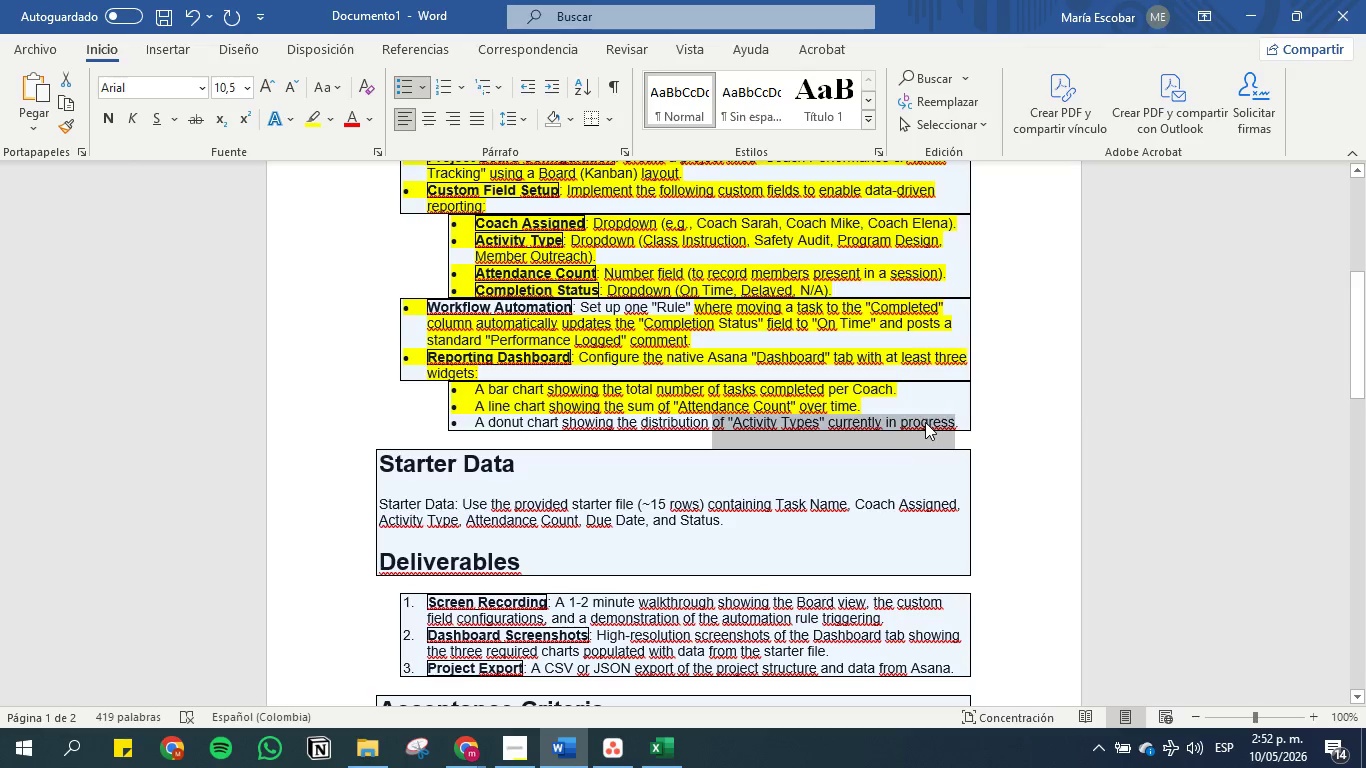 
key(Control+C)
 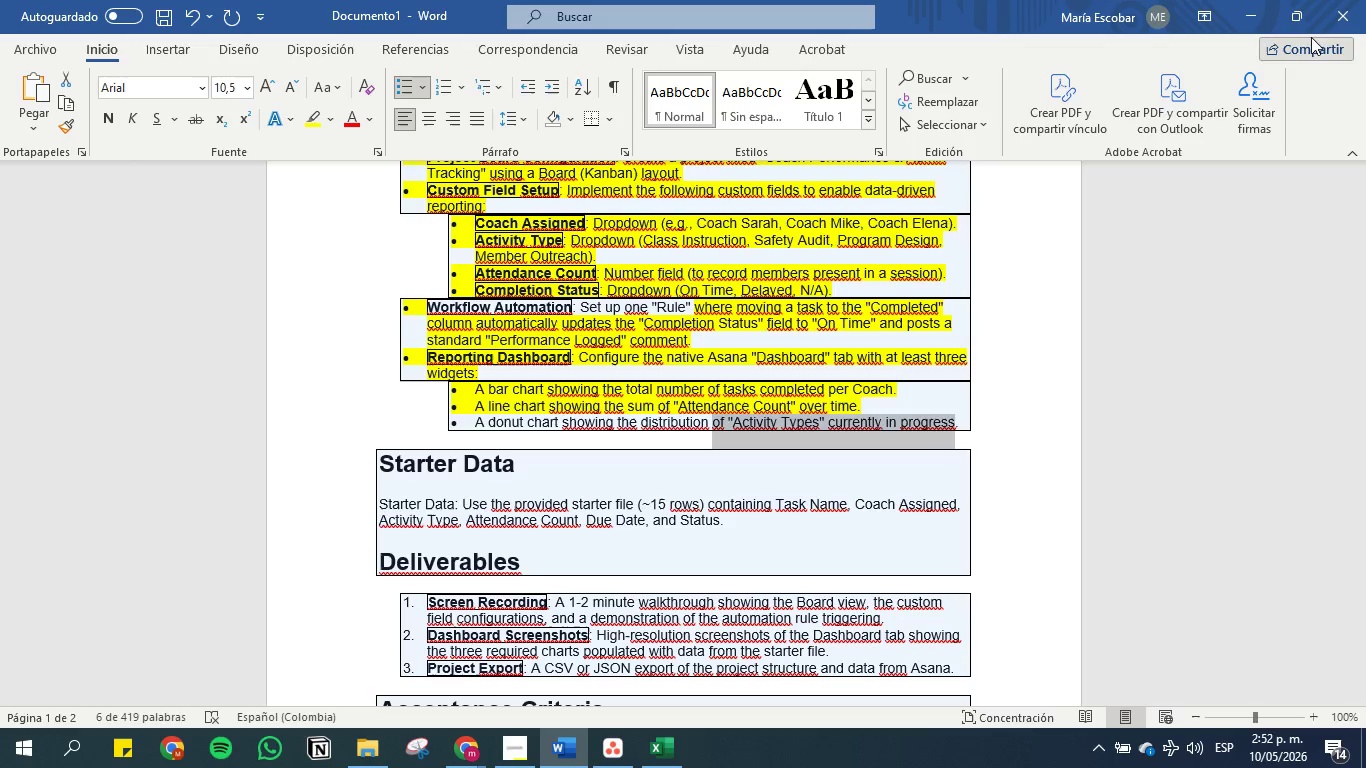 
left_click([1248, 0])
 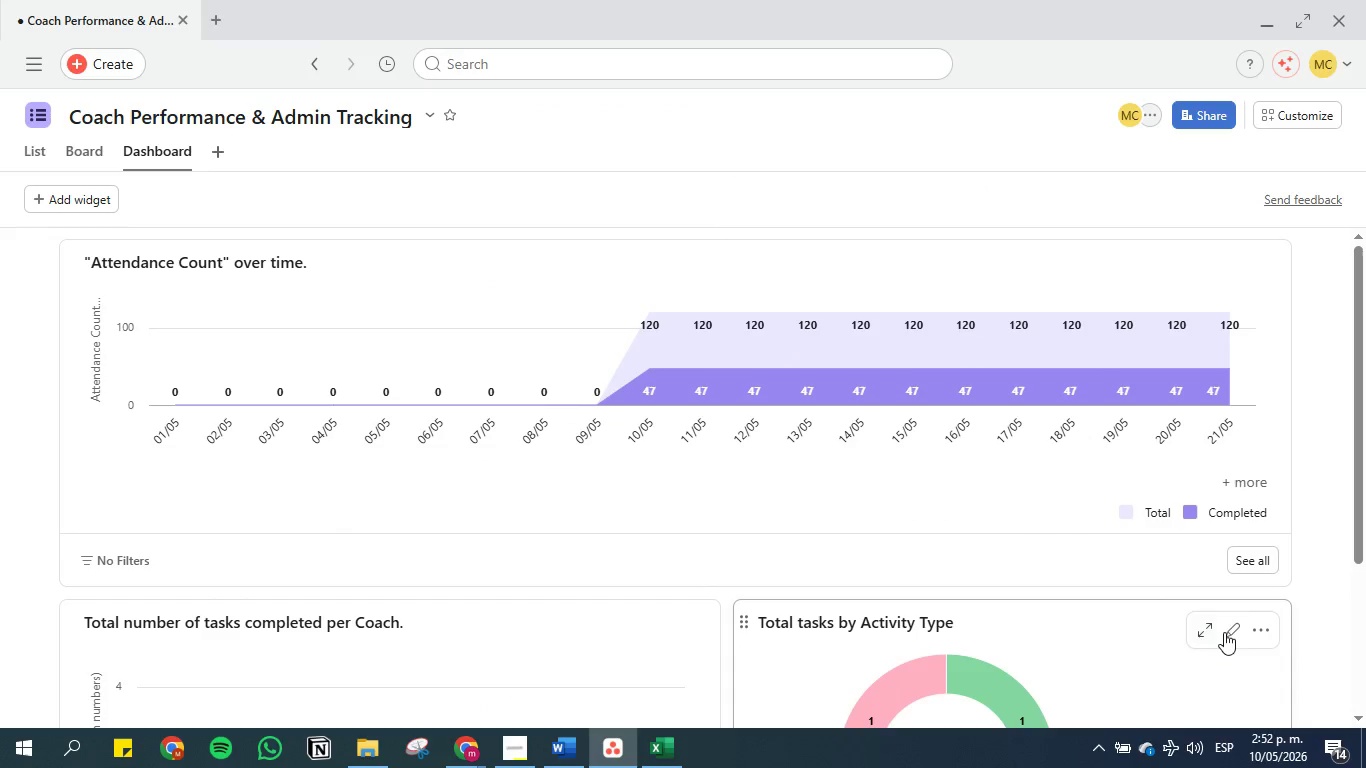 
left_click([1228, 632])
 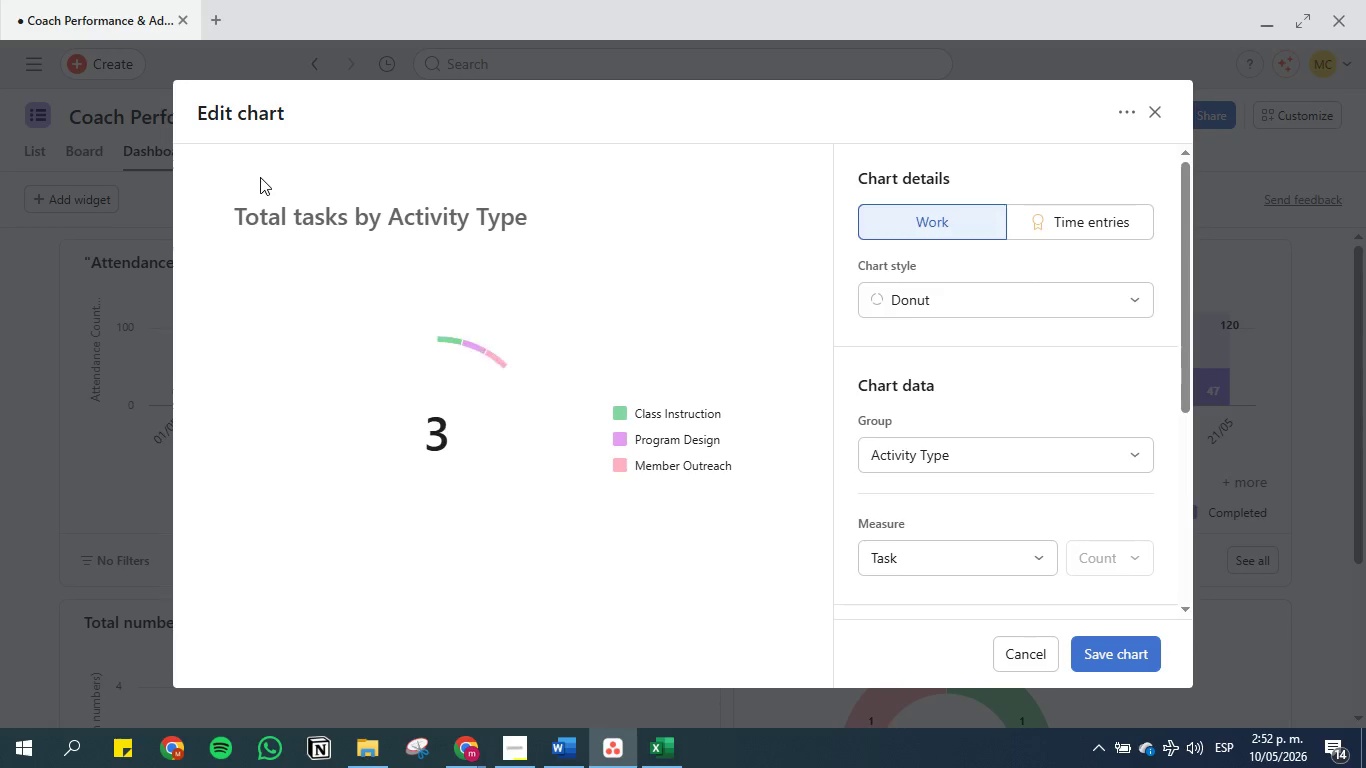 
left_click([295, 211])
 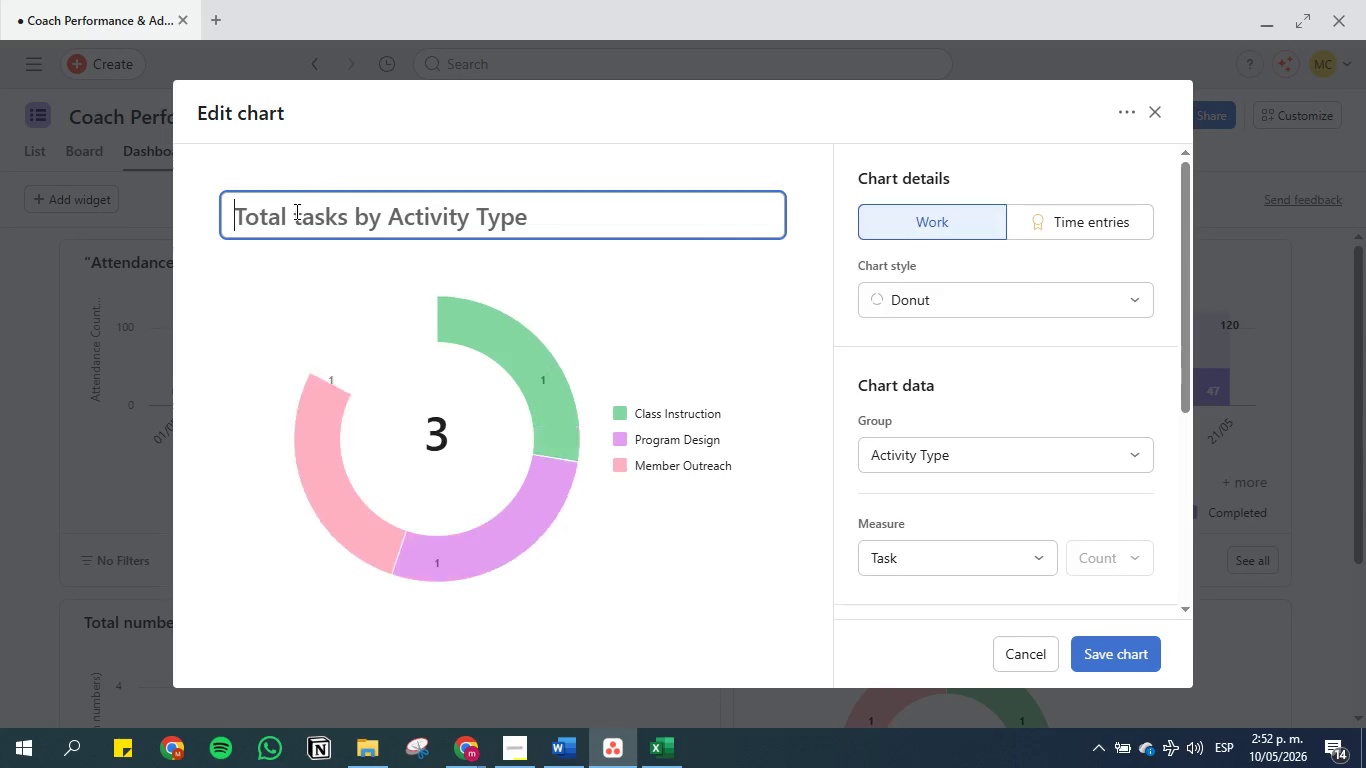 
key(Control+V)